 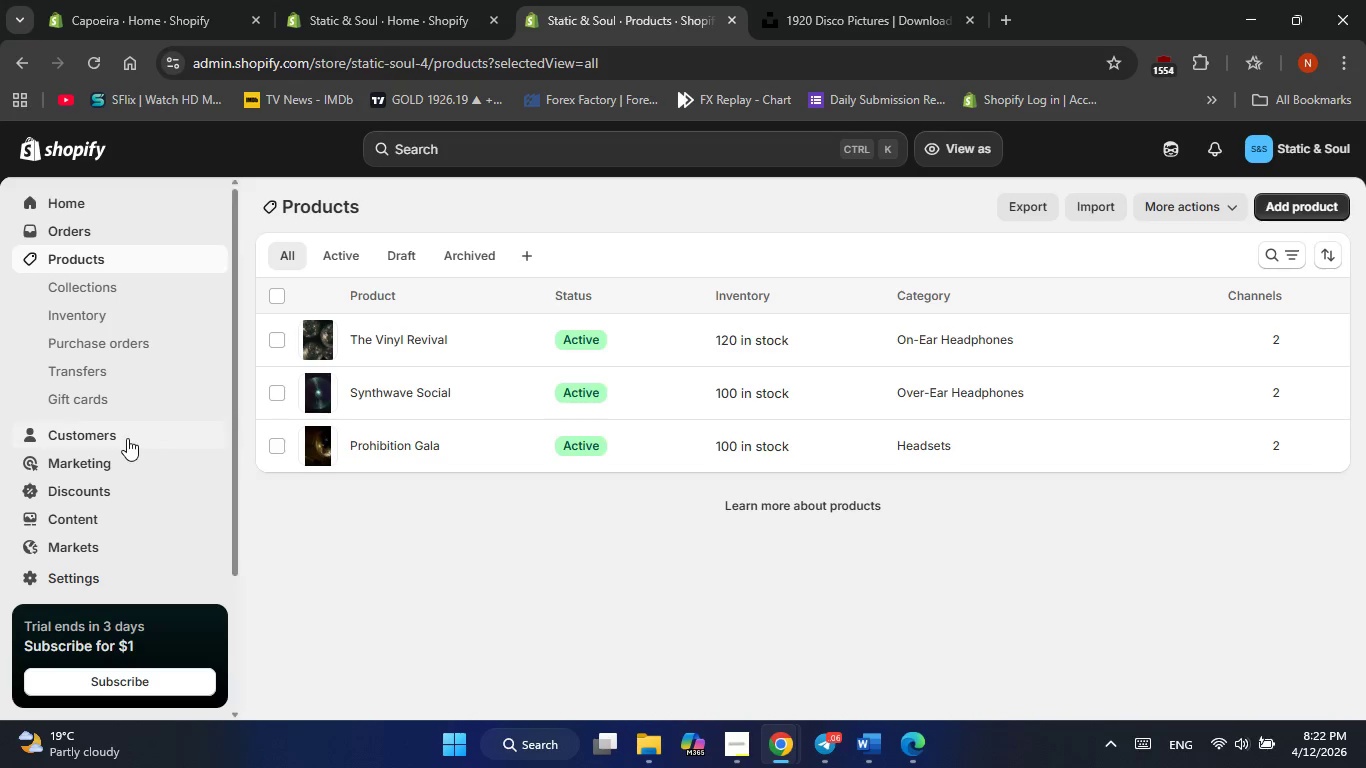 
key(Meta+PrintScreen)
 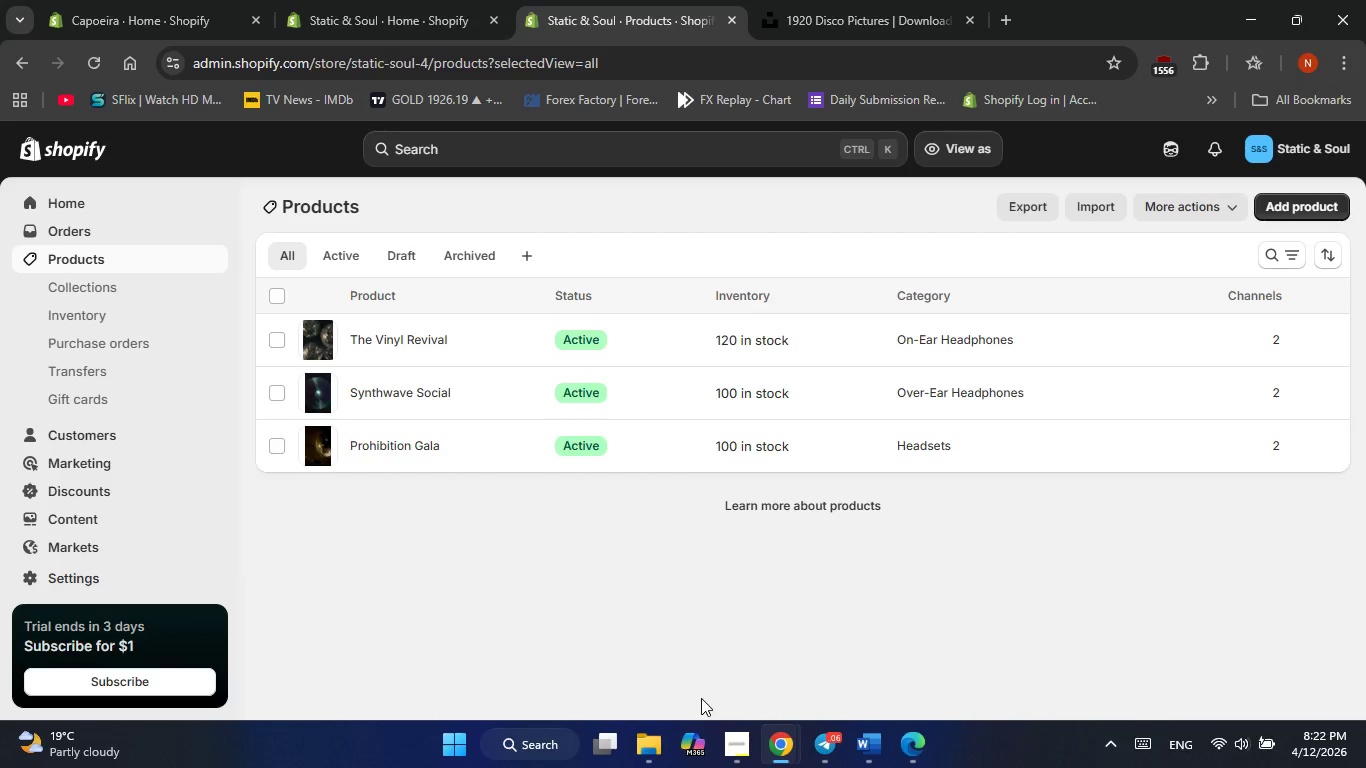 
wait(8.8)
 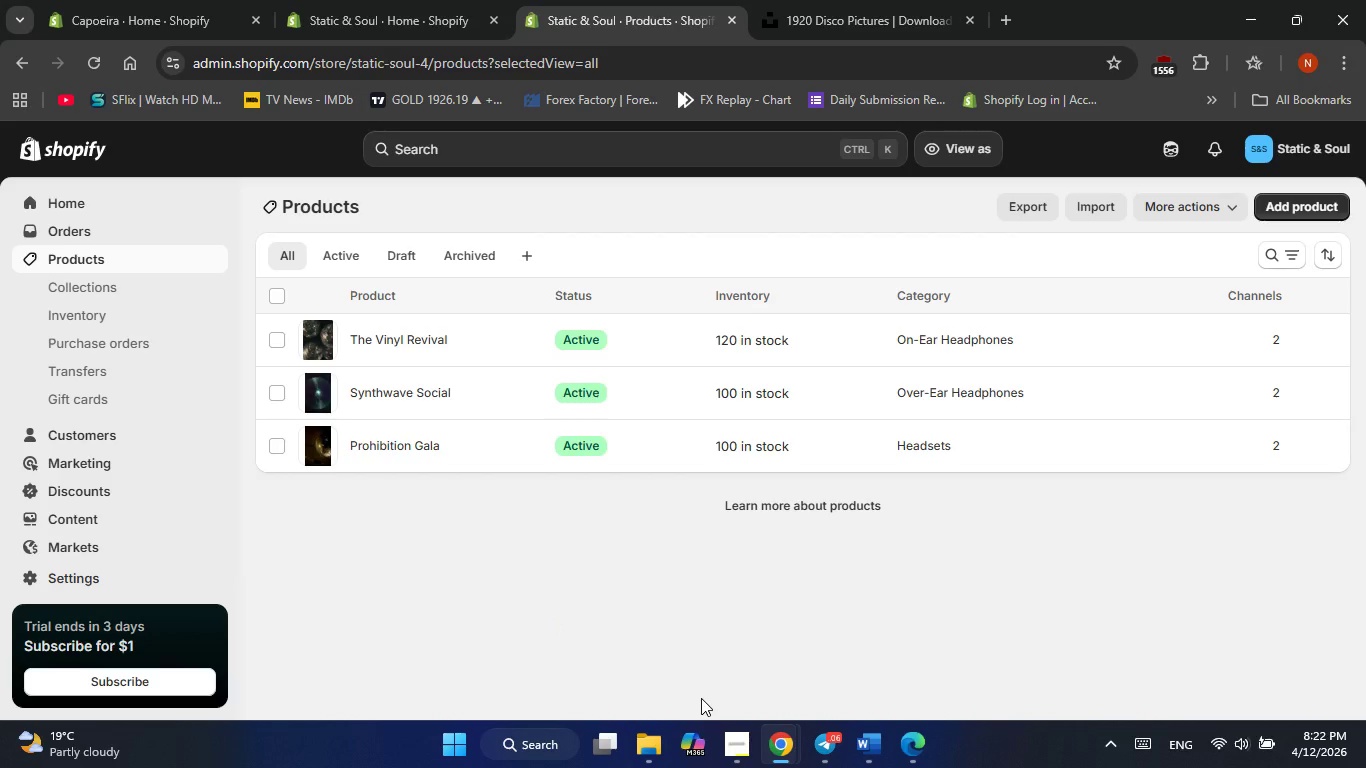 
scroll: coordinate [98, 485], scroll_direction: down, amount: 6.0
 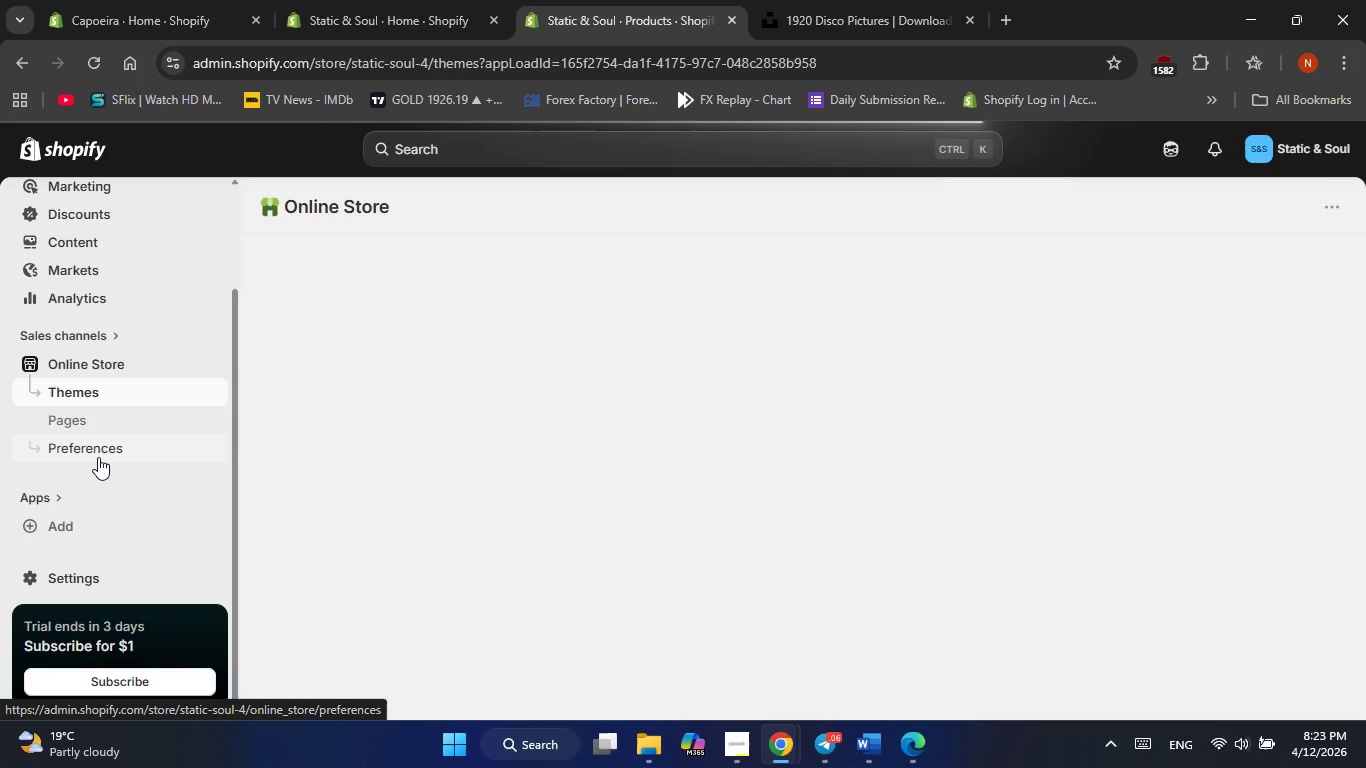 
wait(6.08)
 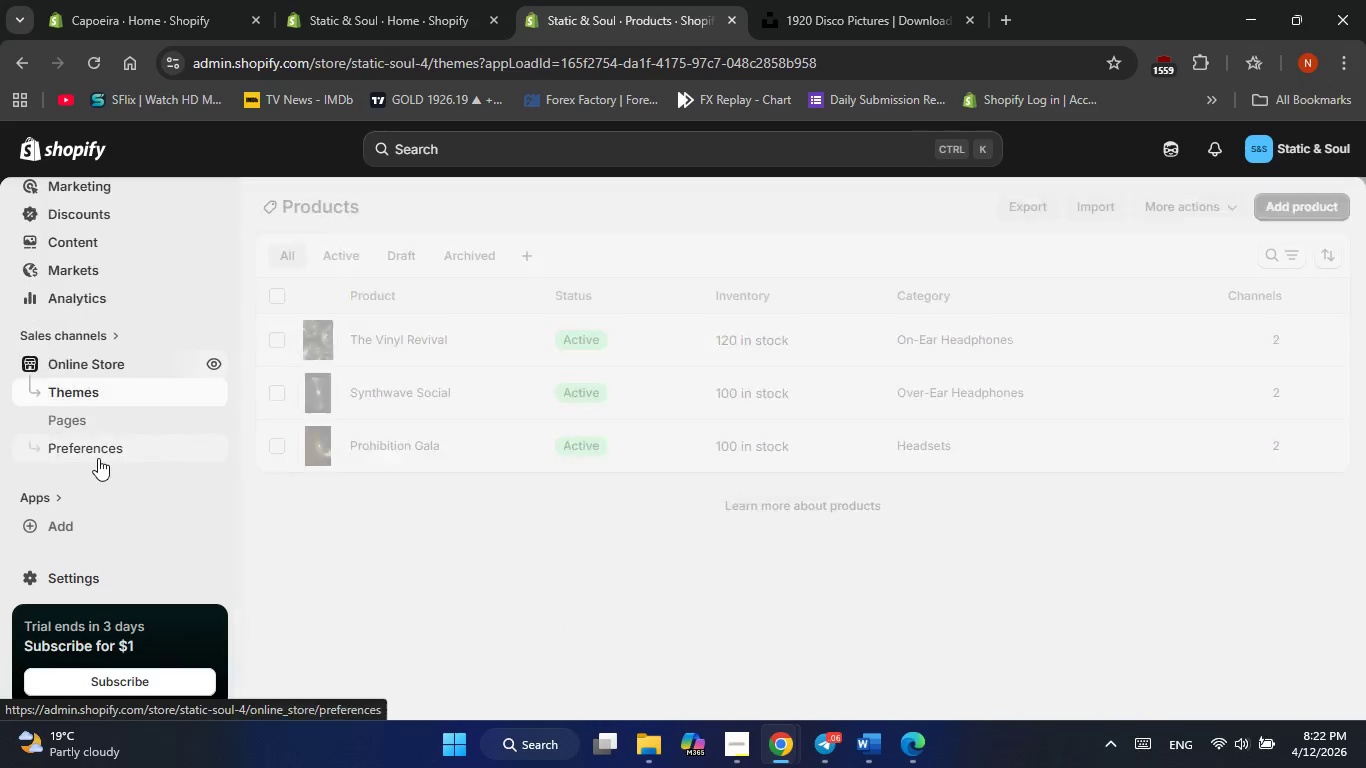 
scroll: coordinate [485, 484], scroll_direction: down, amount: 3.0
 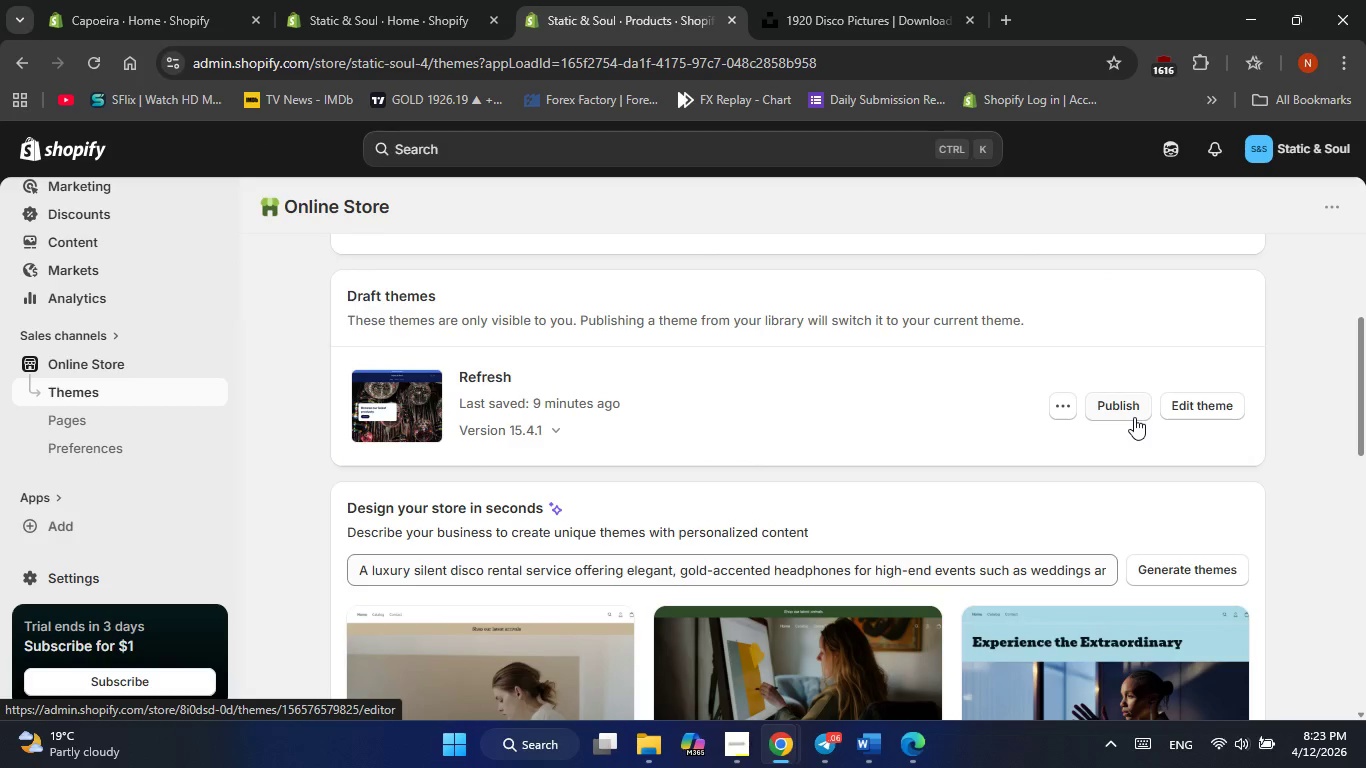 
left_click([1210, 412])
 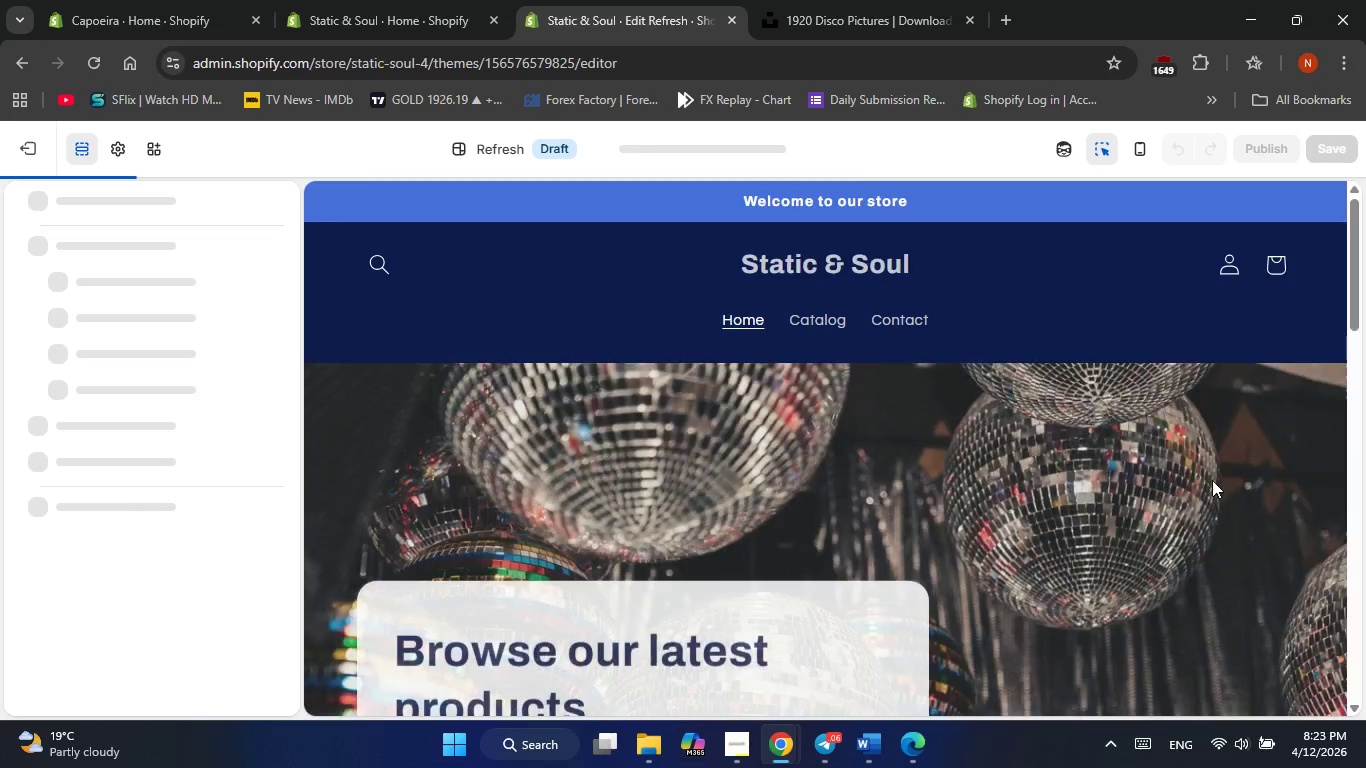 
scroll: coordinate [748, 527], scroll_direction: down, amount: 1.0
 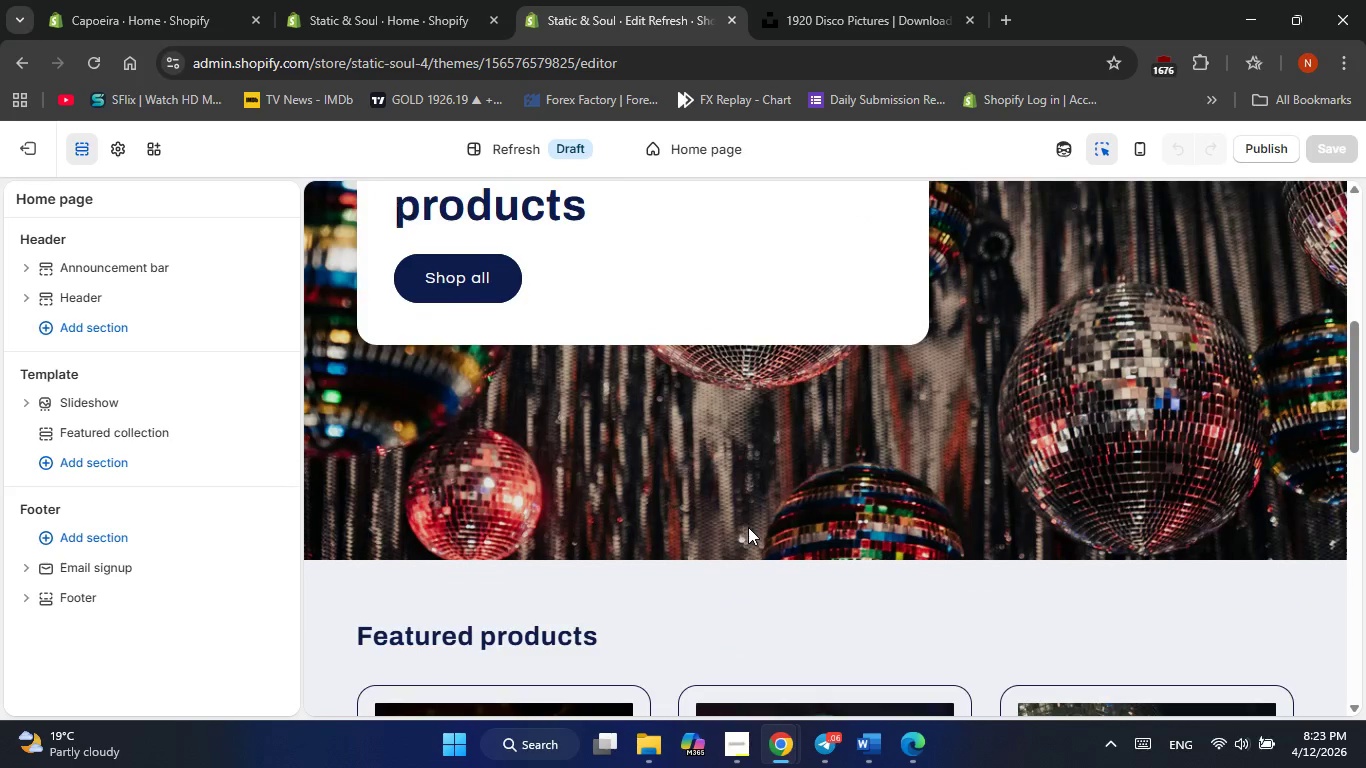 
scroll: coordinate [748, 527], scroll_direction: up, amount: 1.0
 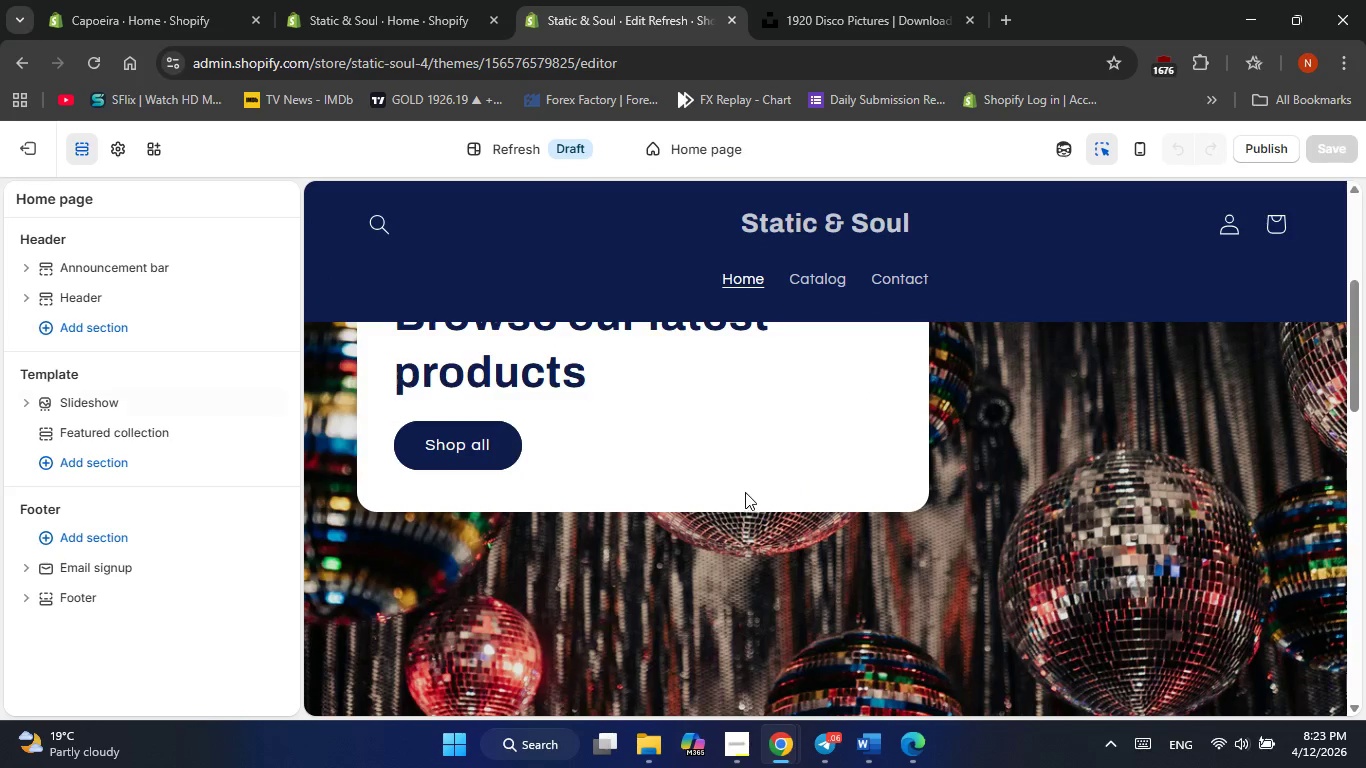 
left_click([745, 492])
 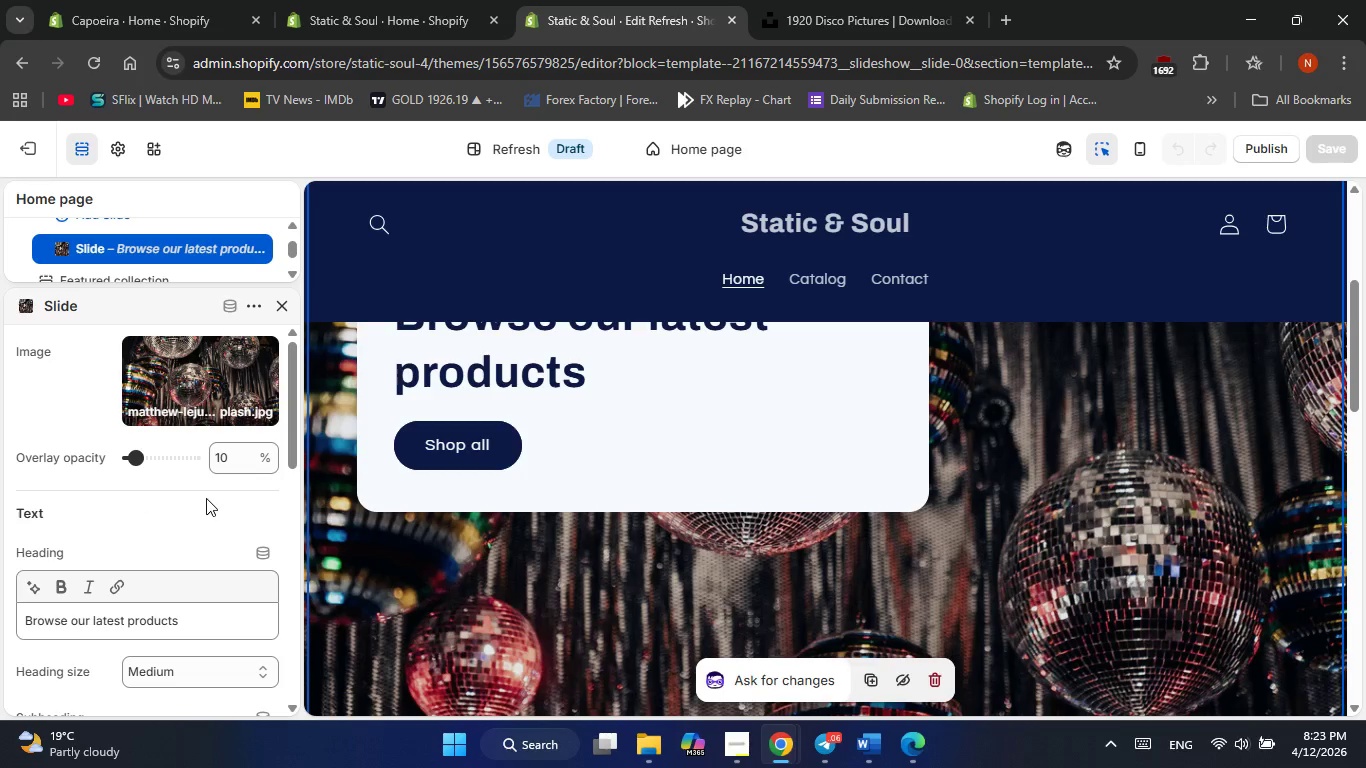 
left_click([239, 464])
 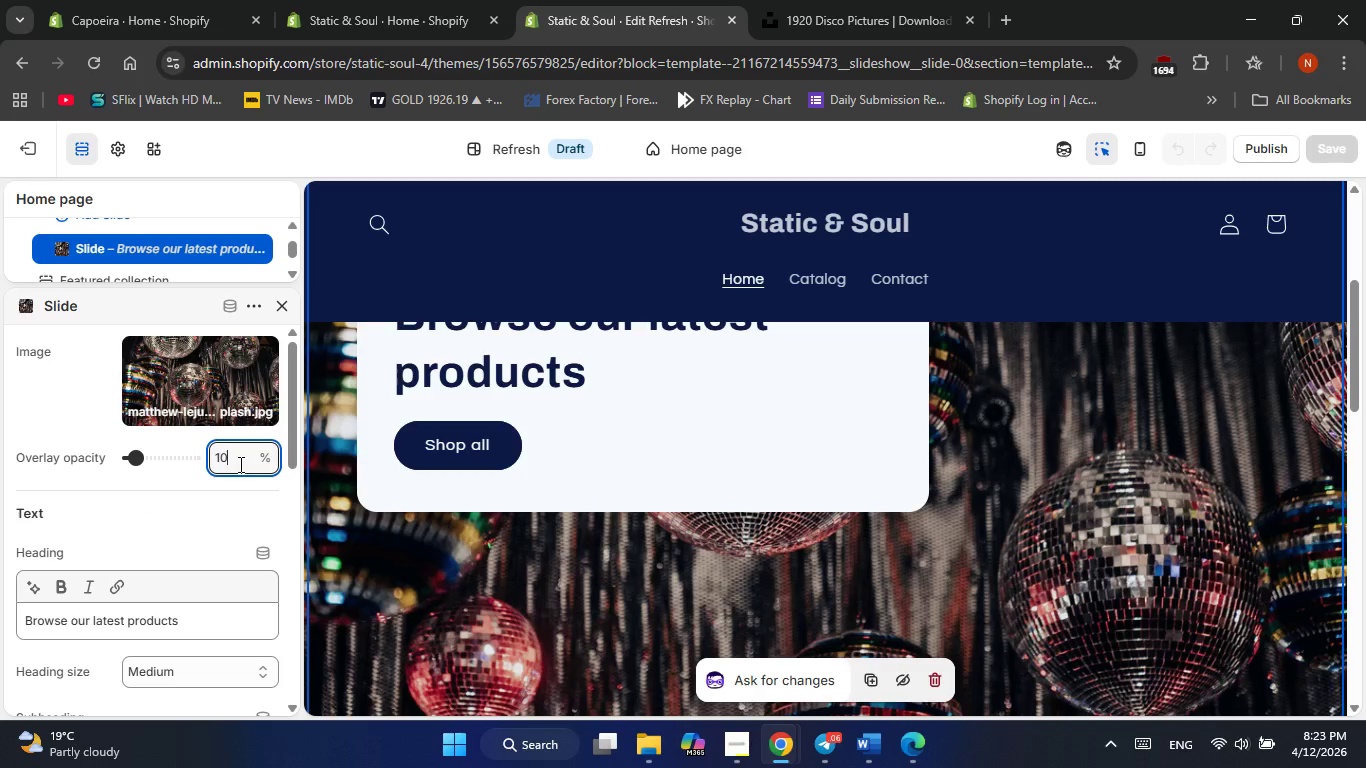 
key(Backspace)
 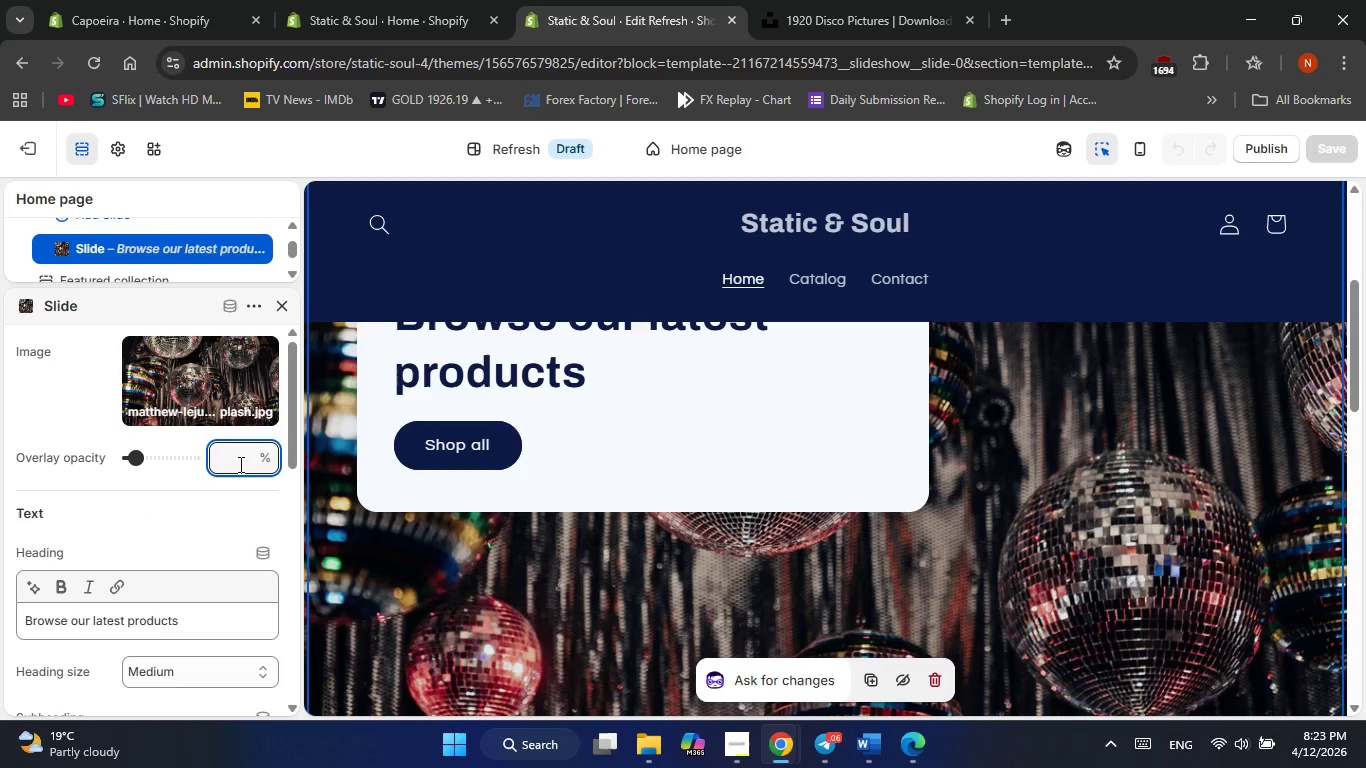 
key(Backspace)
 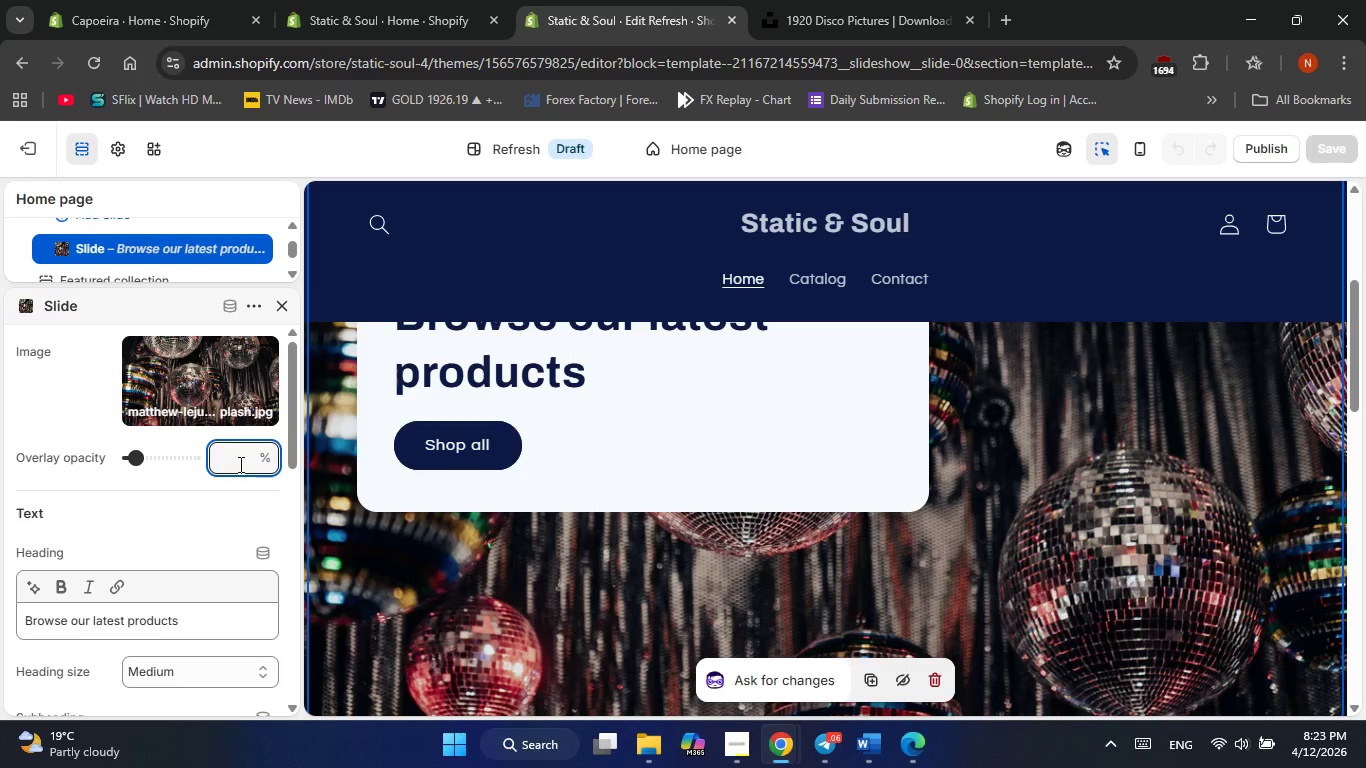 
key(Numpad3)
 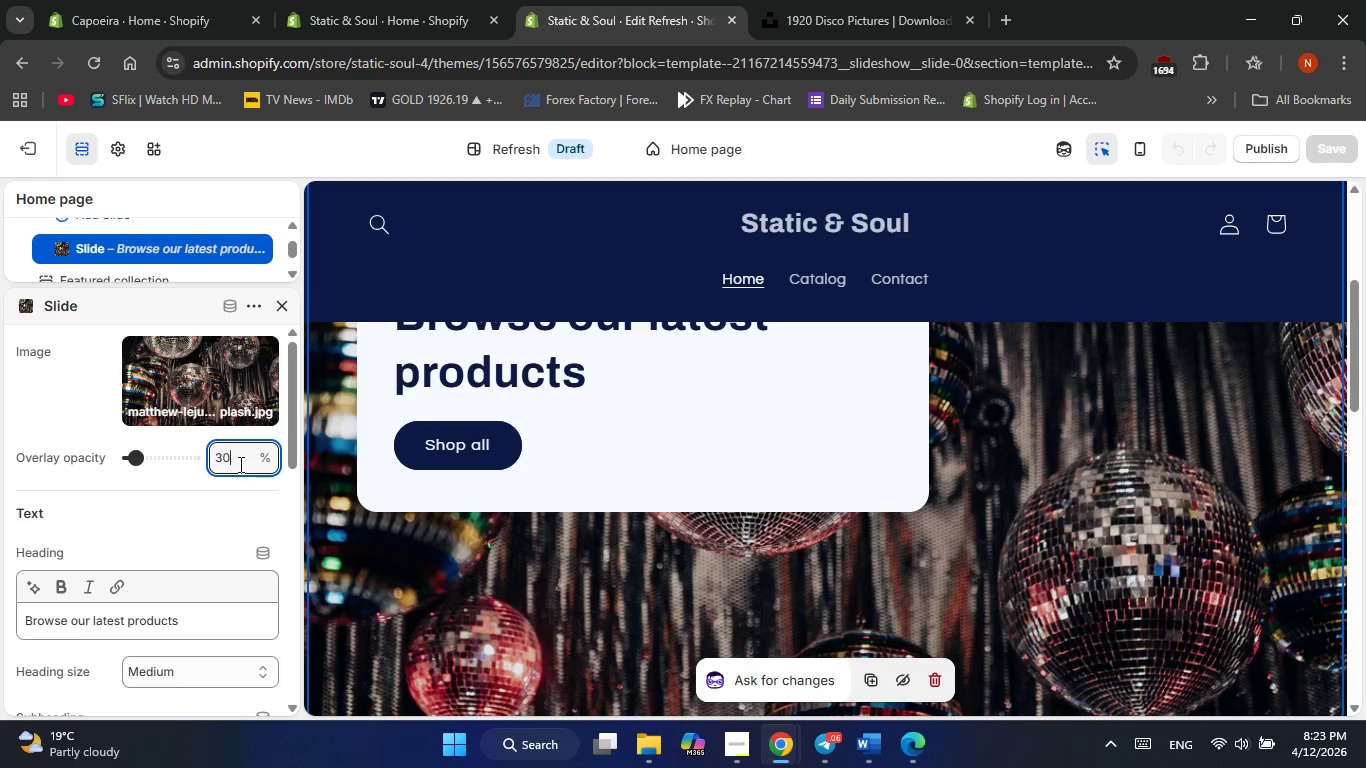 
key(Numpad0)
 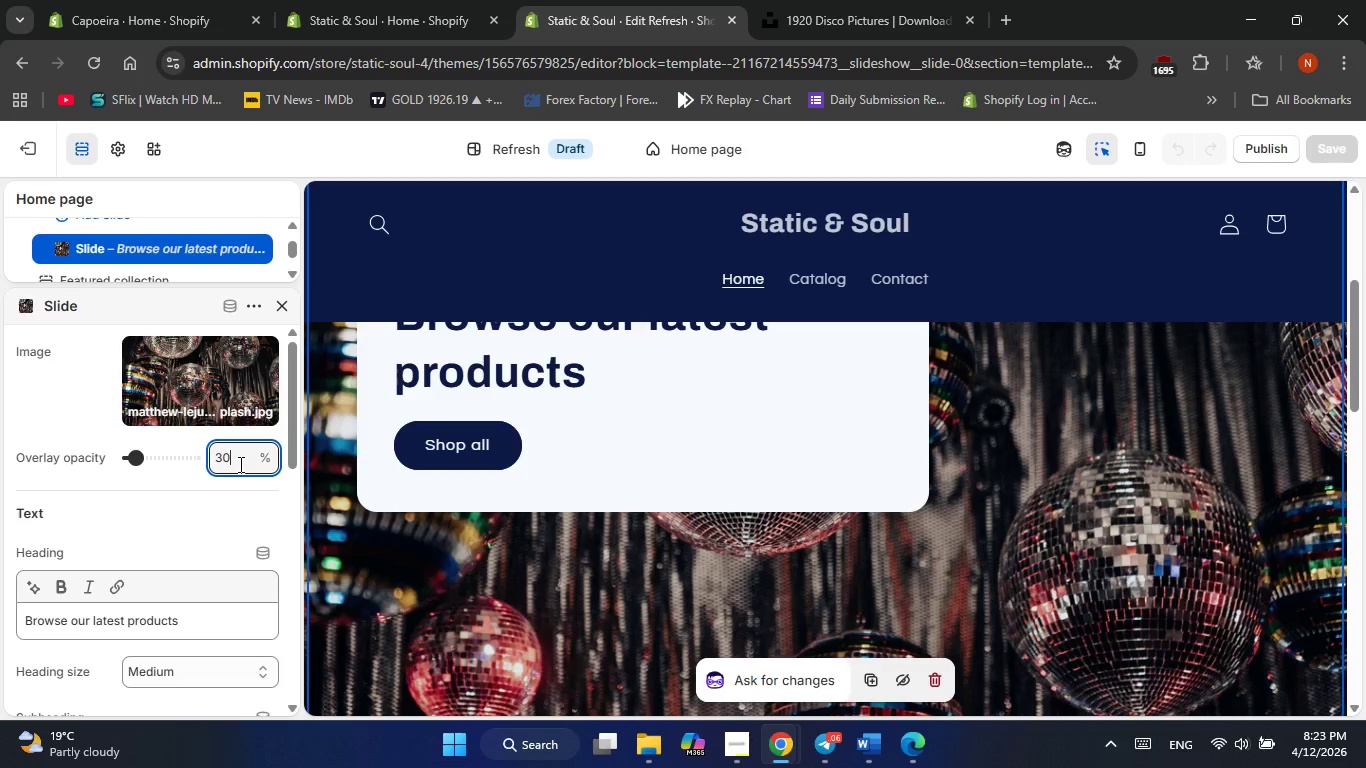 
key(NumpadEnter)
 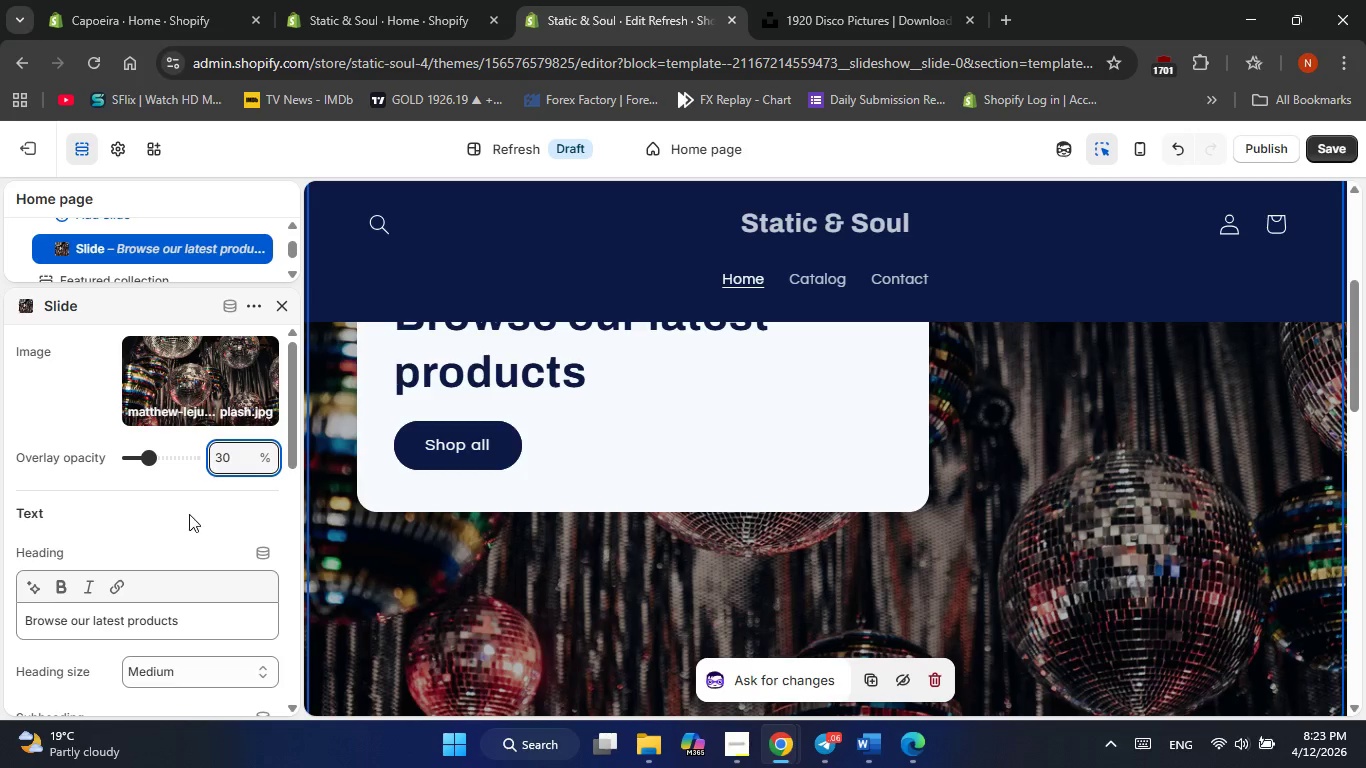 
left_click([365, 471])
 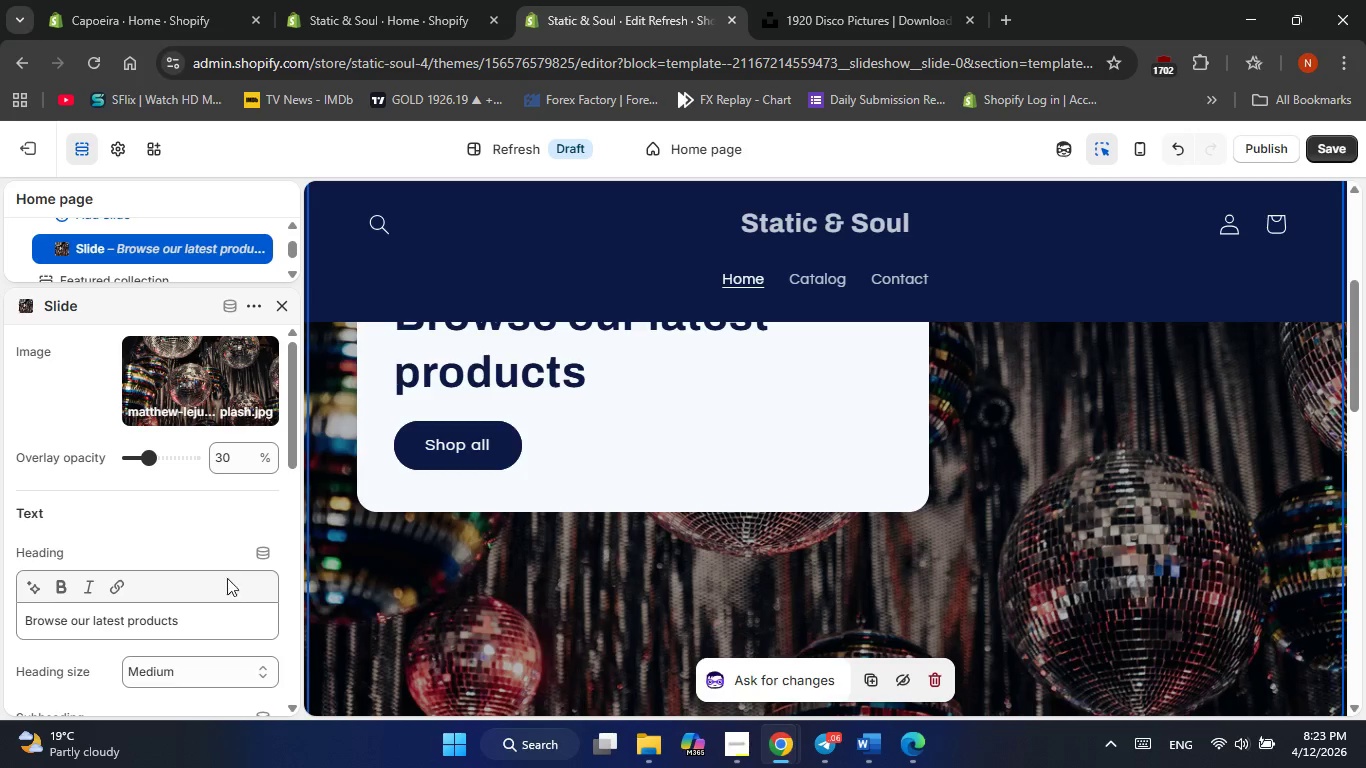 
scroll: coordinate [226, 581], scroll_direction: down, amount: 1.0
 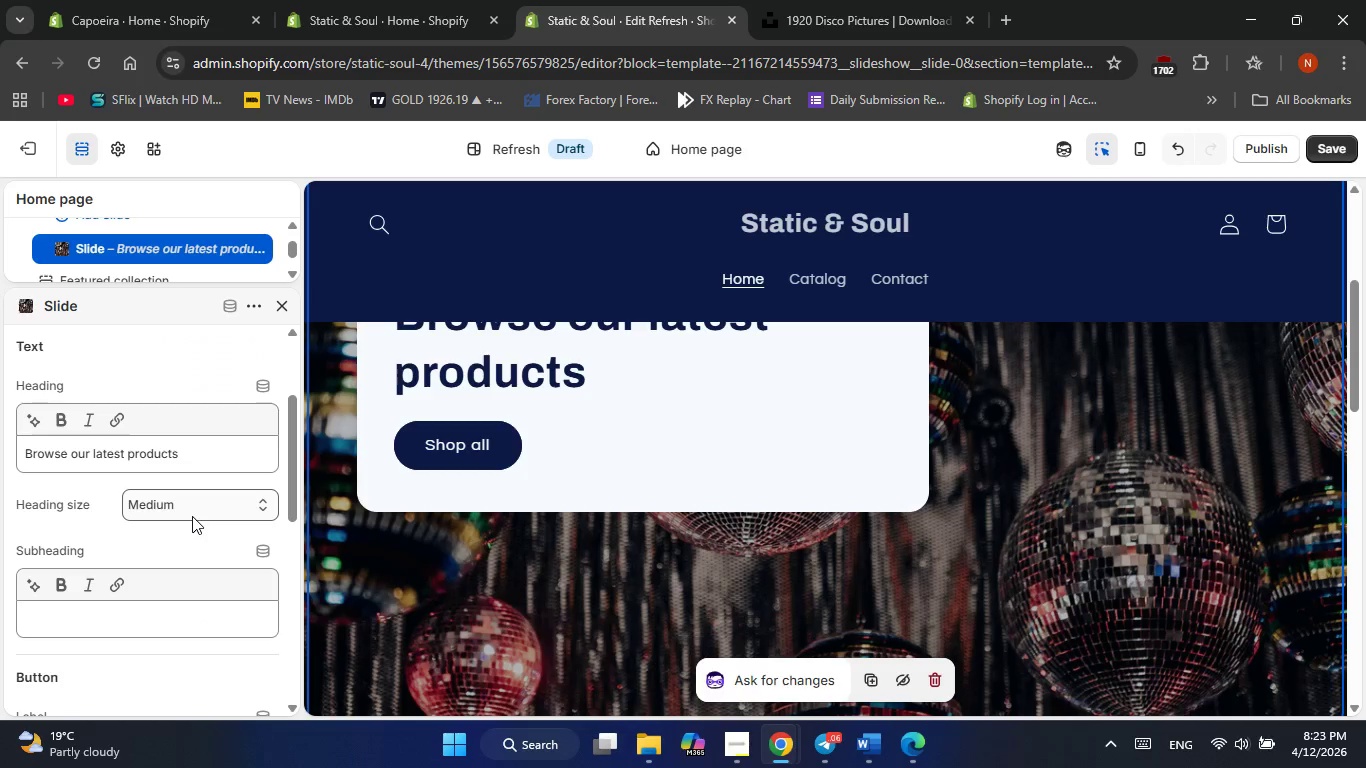 
left_click([192, 509])
 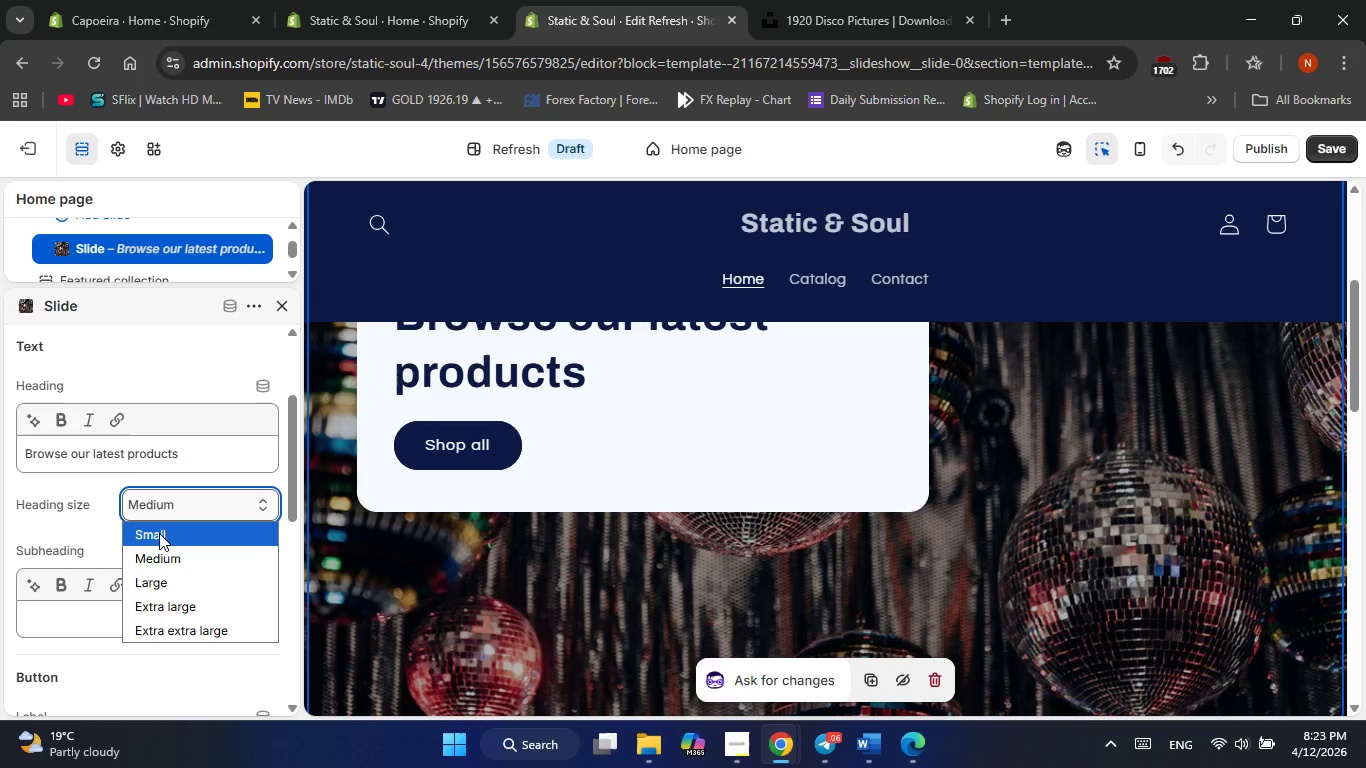 
left_click([159, 534])
 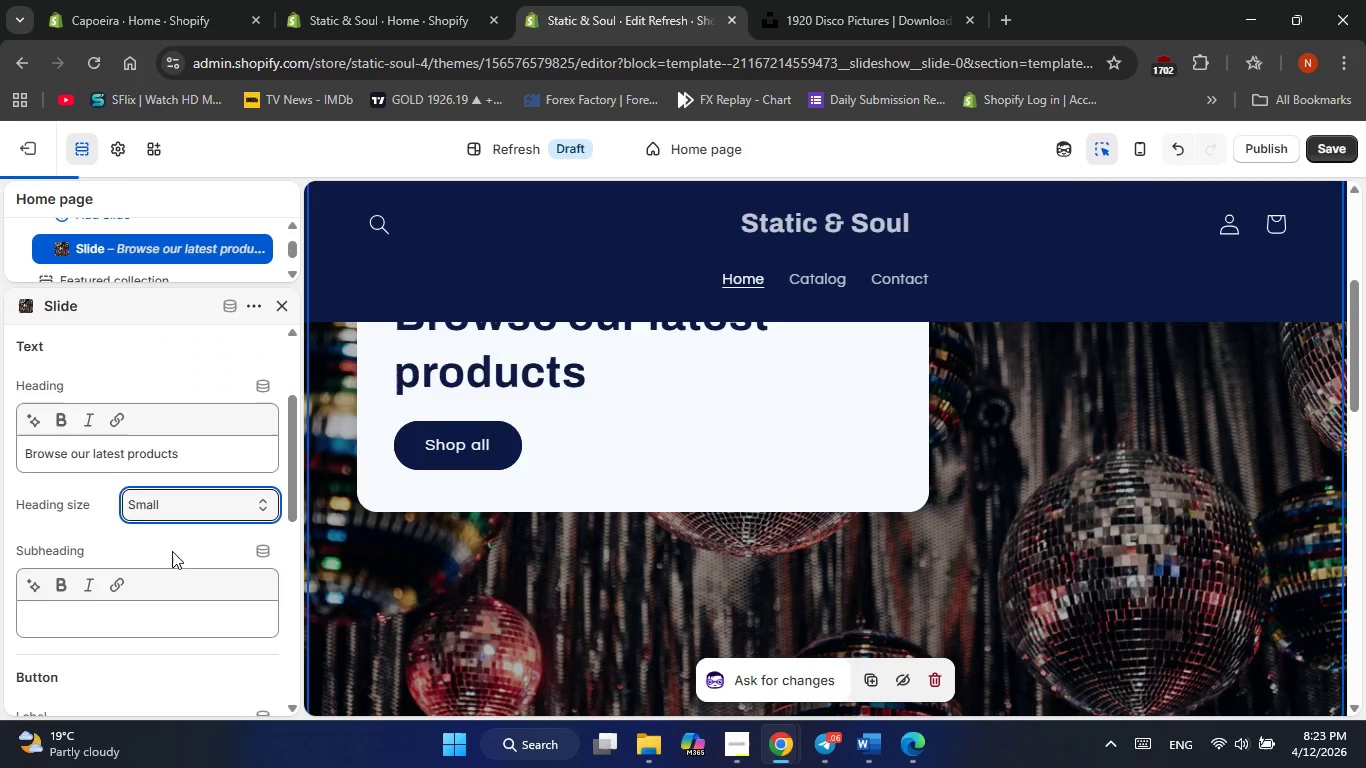 
scroll: coordinate [486, 528], scroll_direction: down, amount: 5.0
 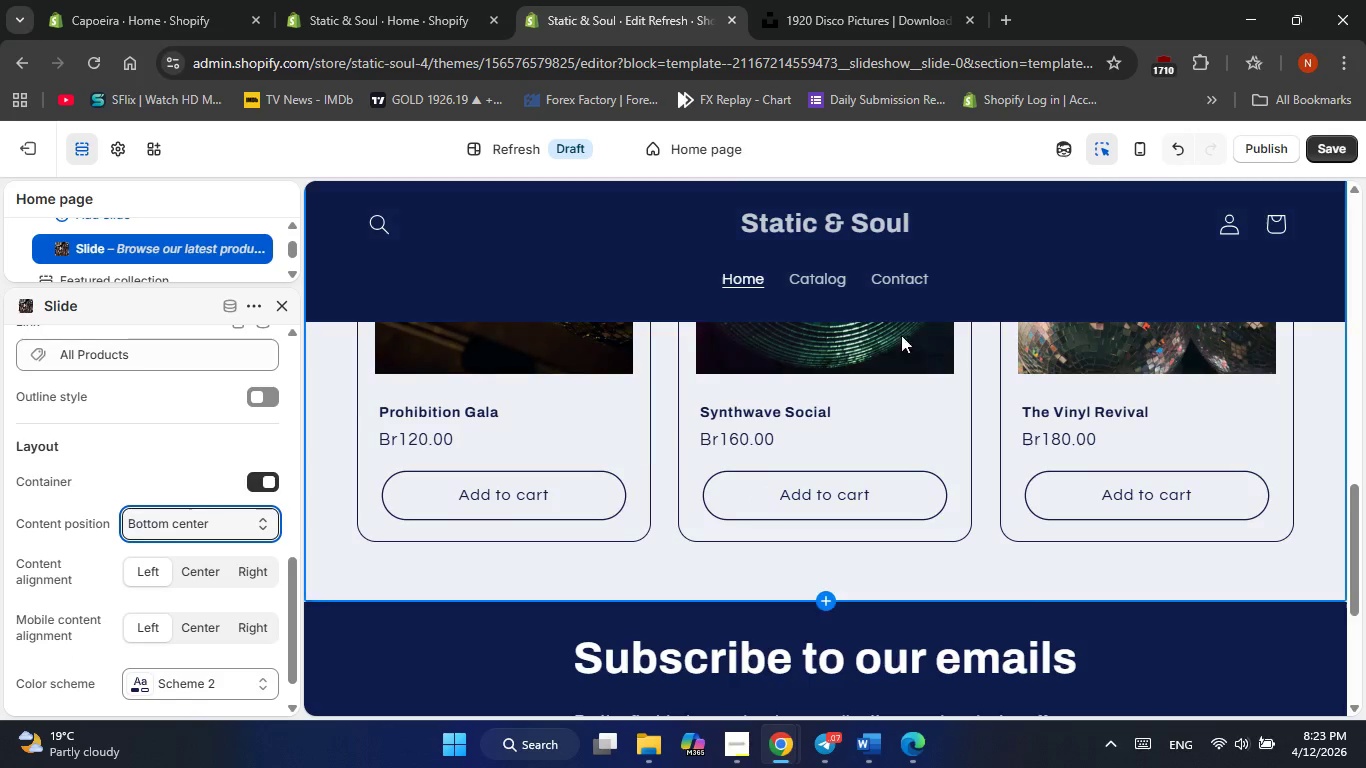 
left_click([1143, 154])
 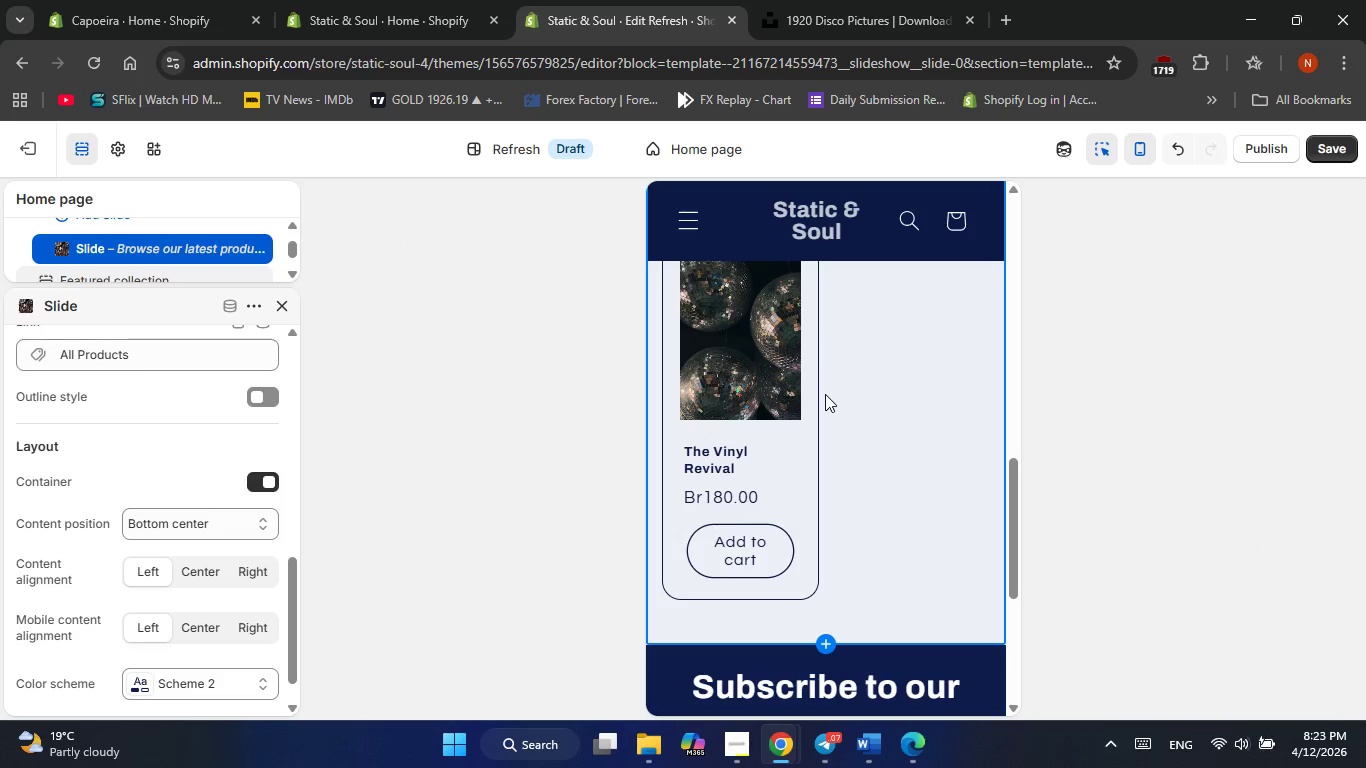 
scroll: coordinate [841, 467], scroll_direction: up, amount: 9.0
 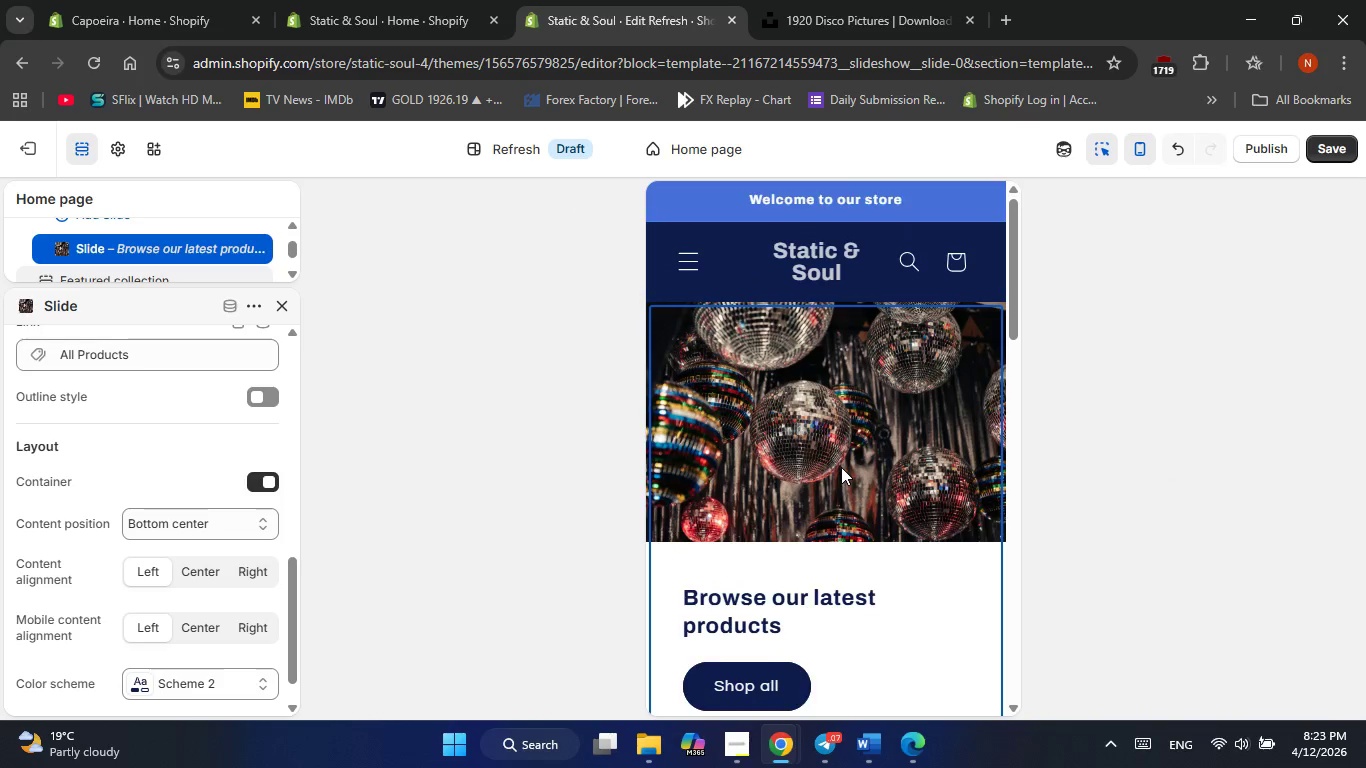 
scroll: coordinate [841, 467], scroll_direction: down, amount: 4.0
 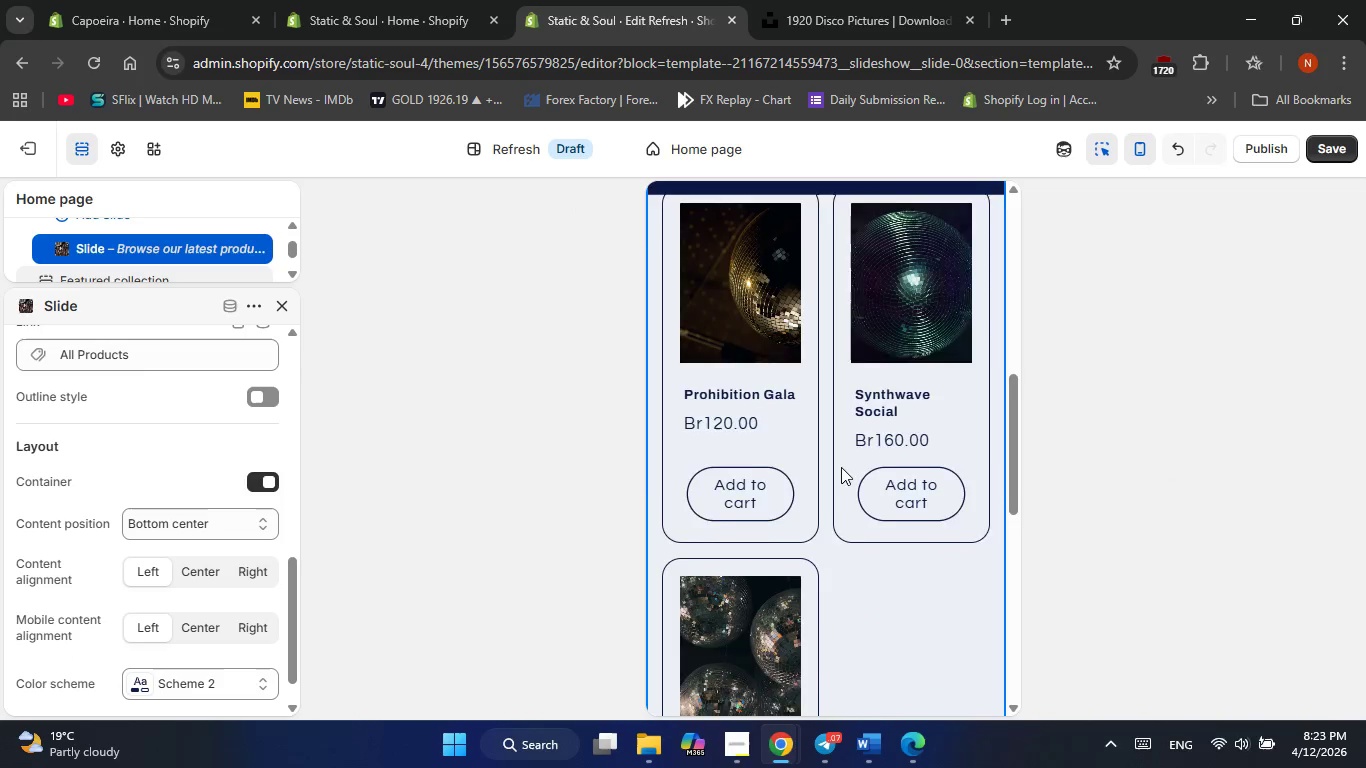 
scroll: coordinate [841, 467], scroll_direction: up, amount: 8.0
 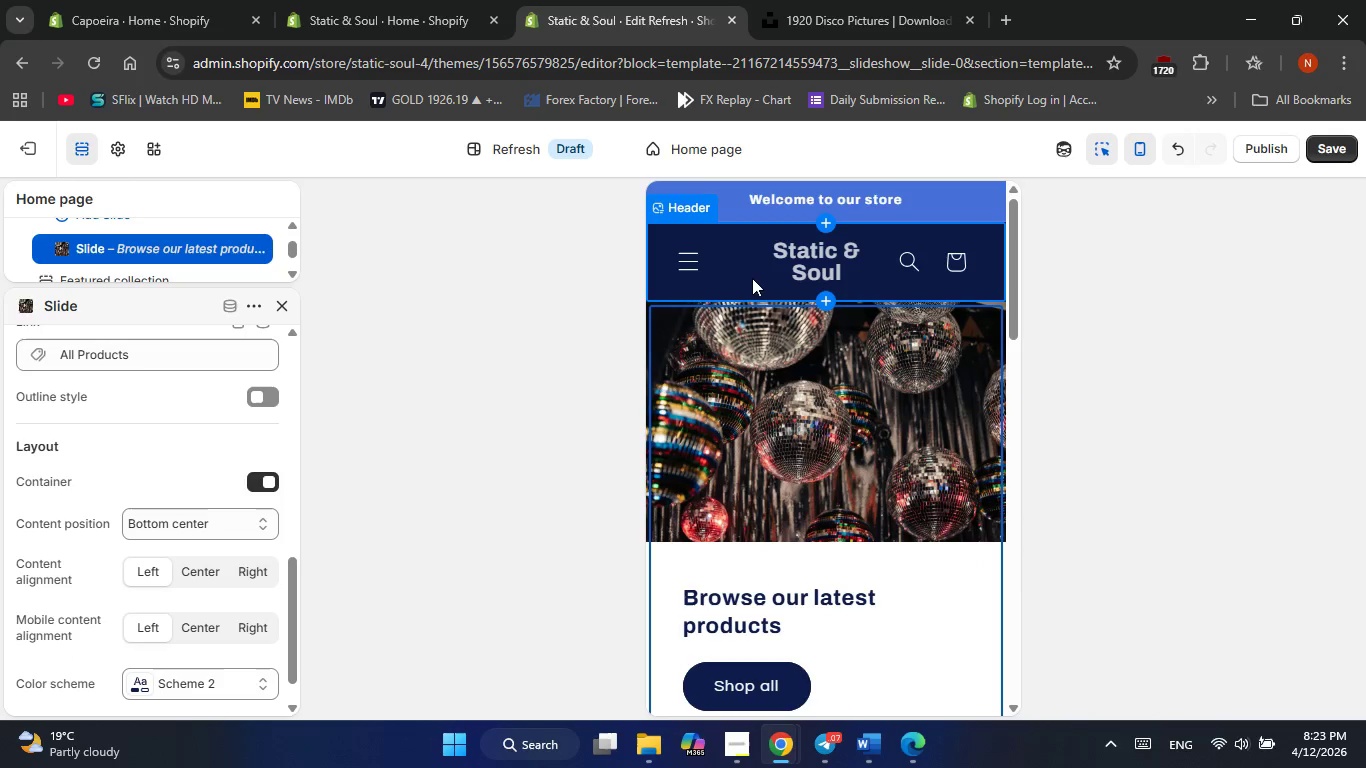 
left_click([752, 278])
 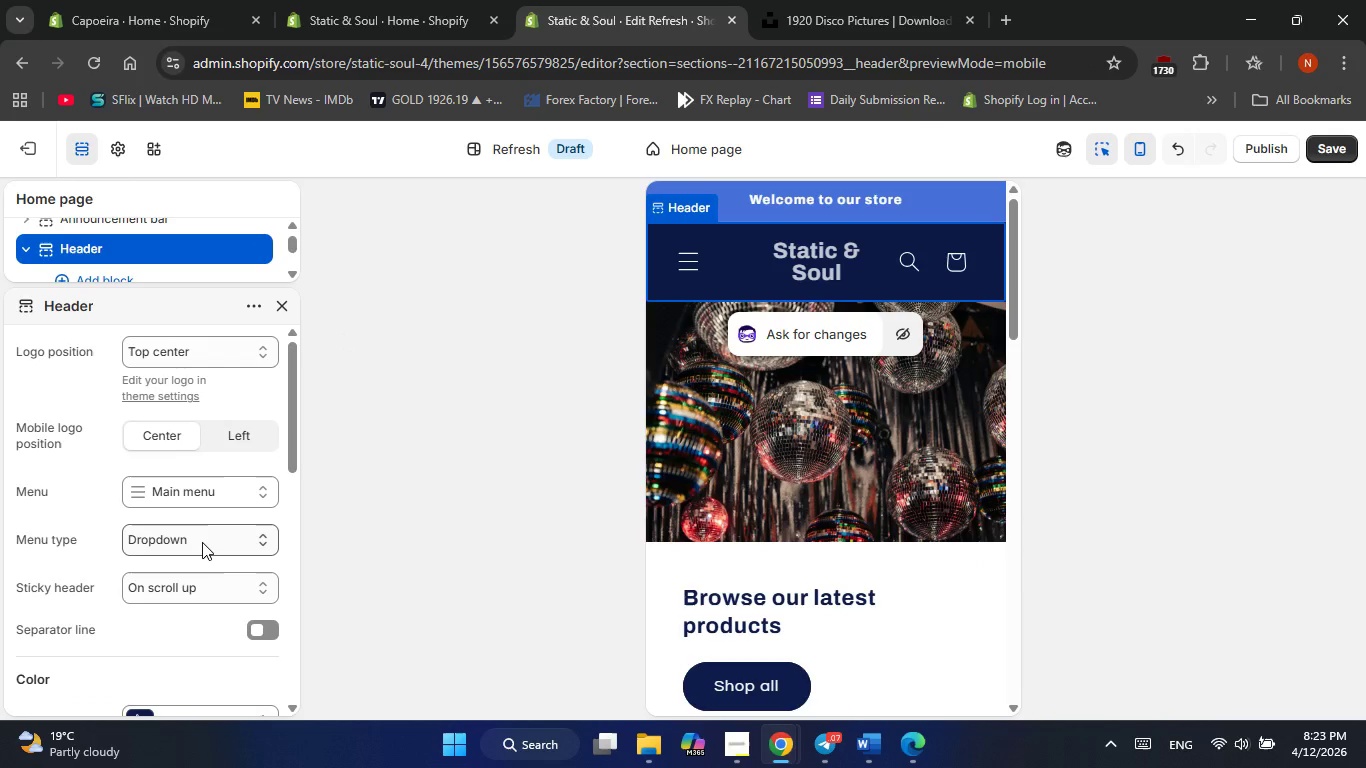 
left_click([202, 586])
 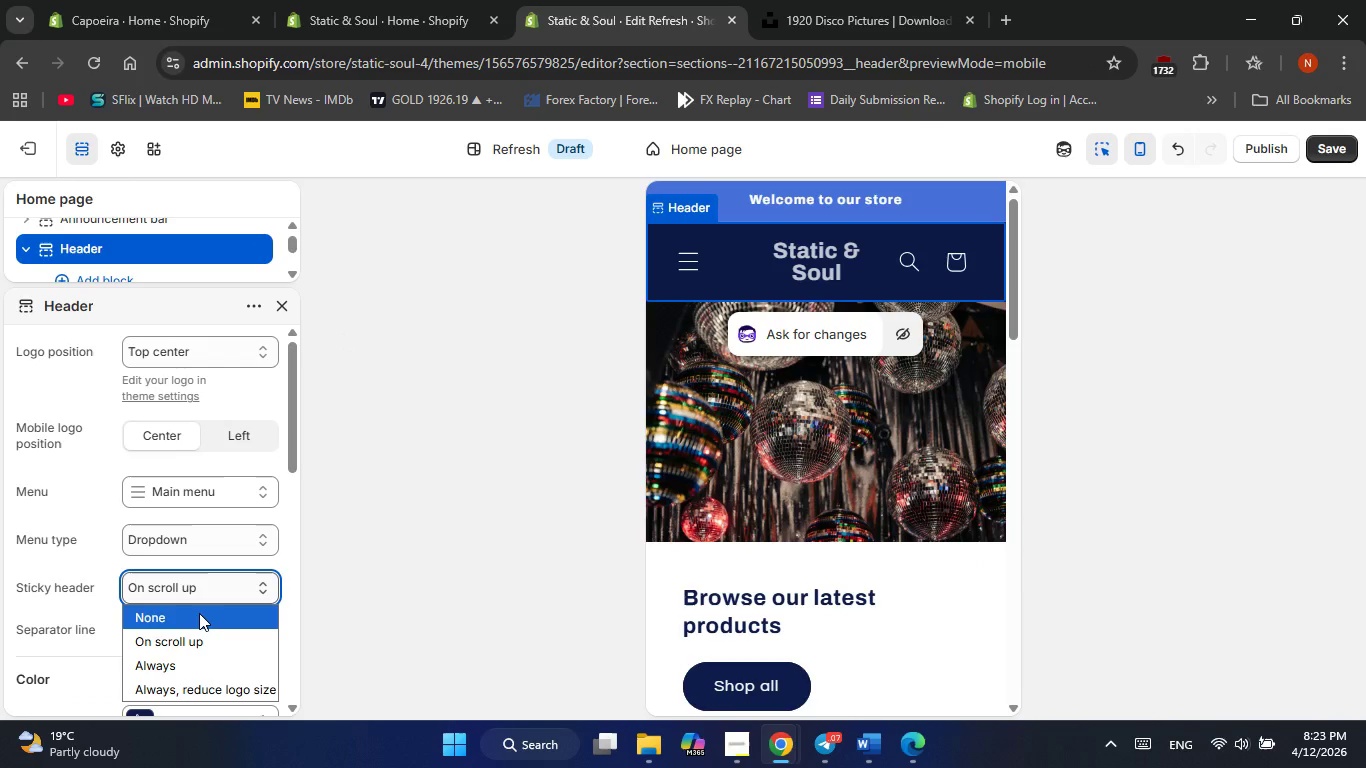 
left_click([199, 613])
 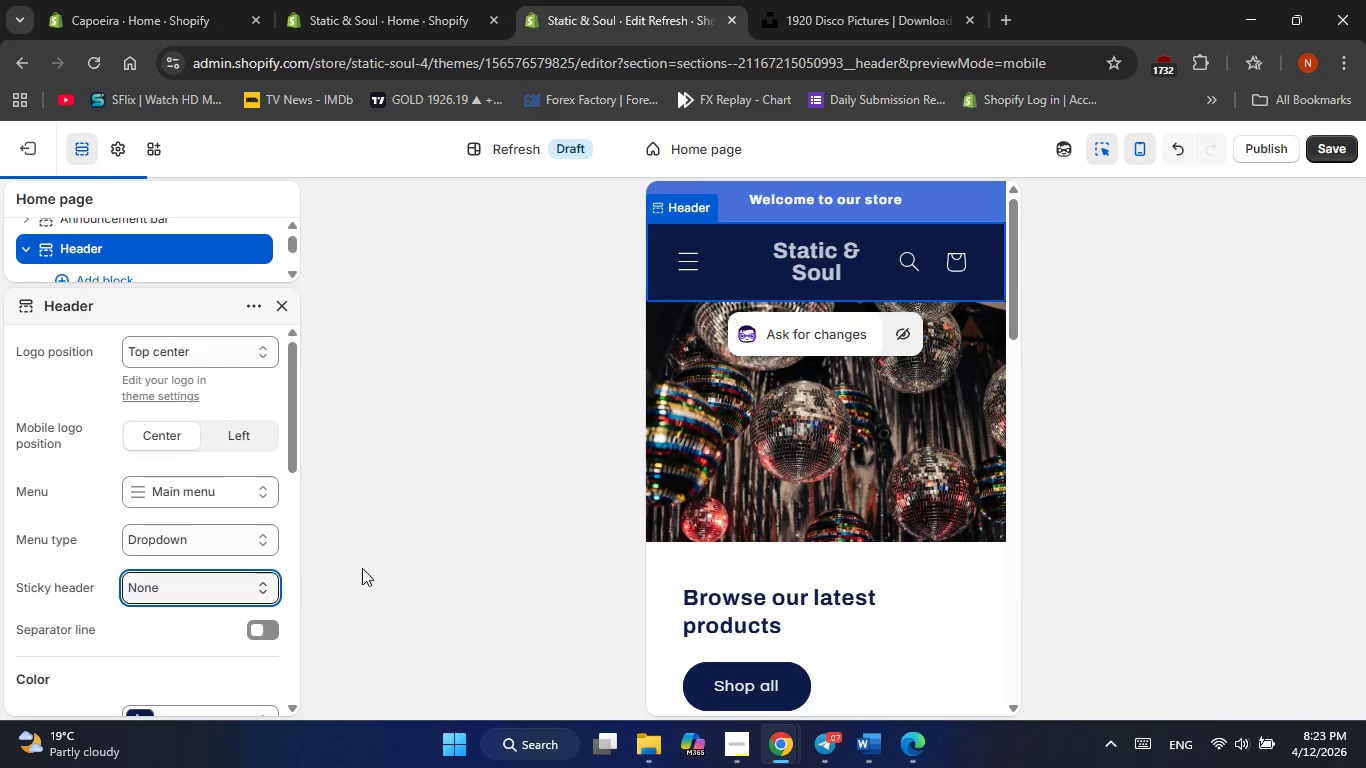 
left_click([362, 568])
 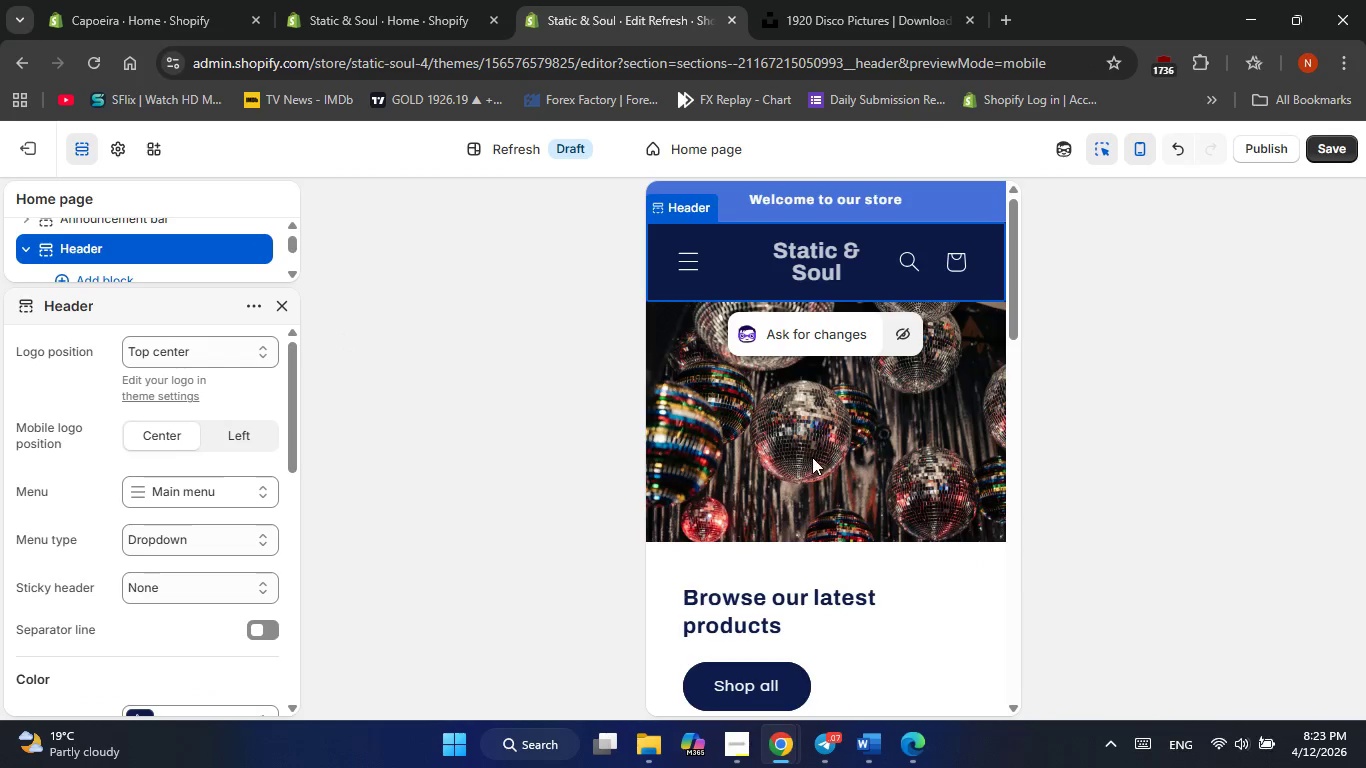 
scroll: coordinate [812, 457], scroll_direction: up, amount: 4.0
 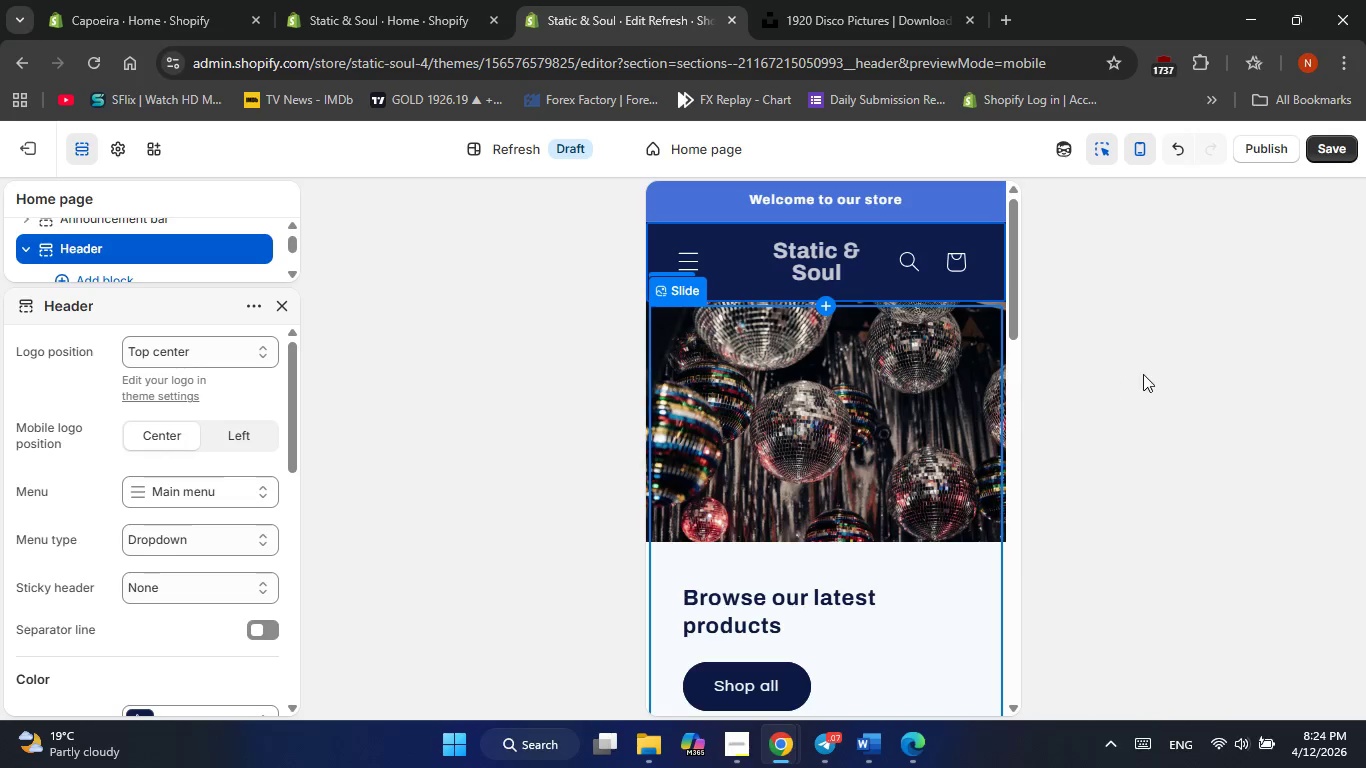 
left_click([1143, 374])
 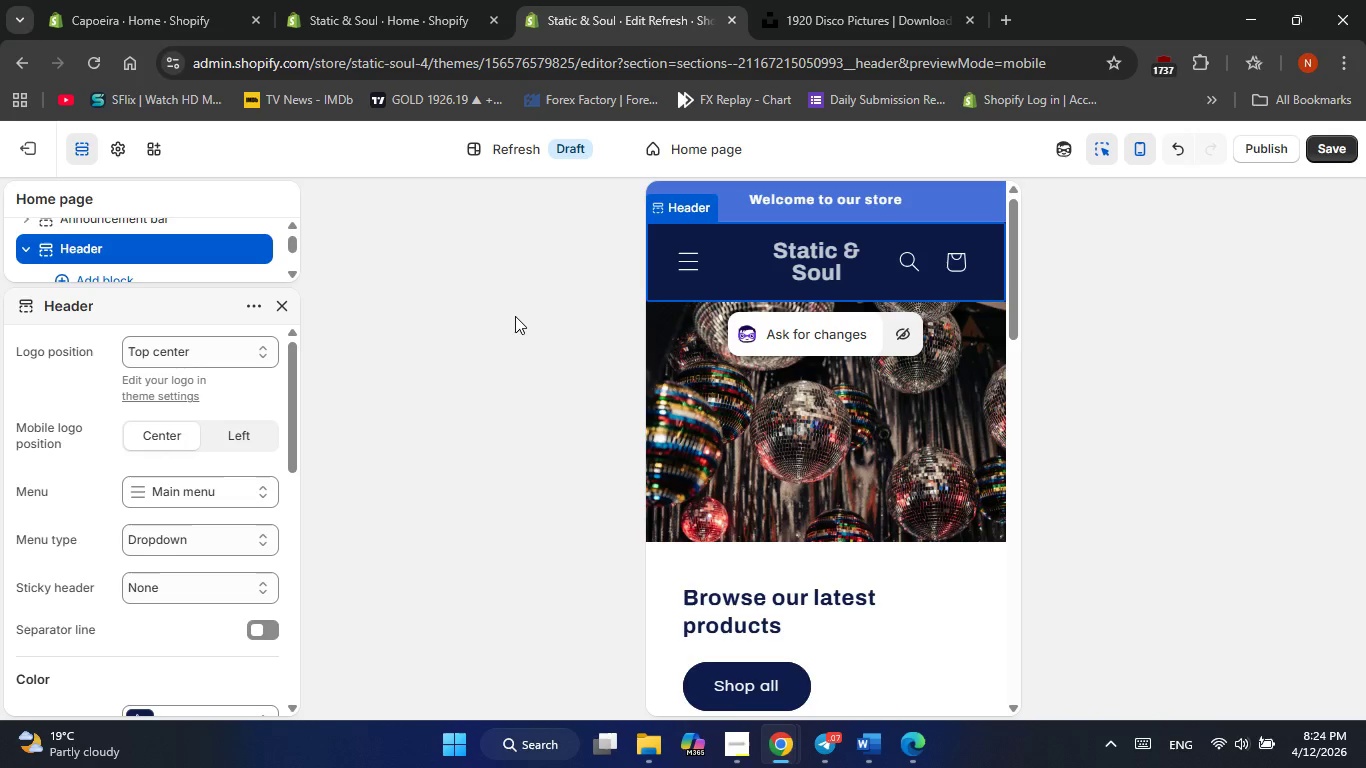 
left_click([515, 316])
 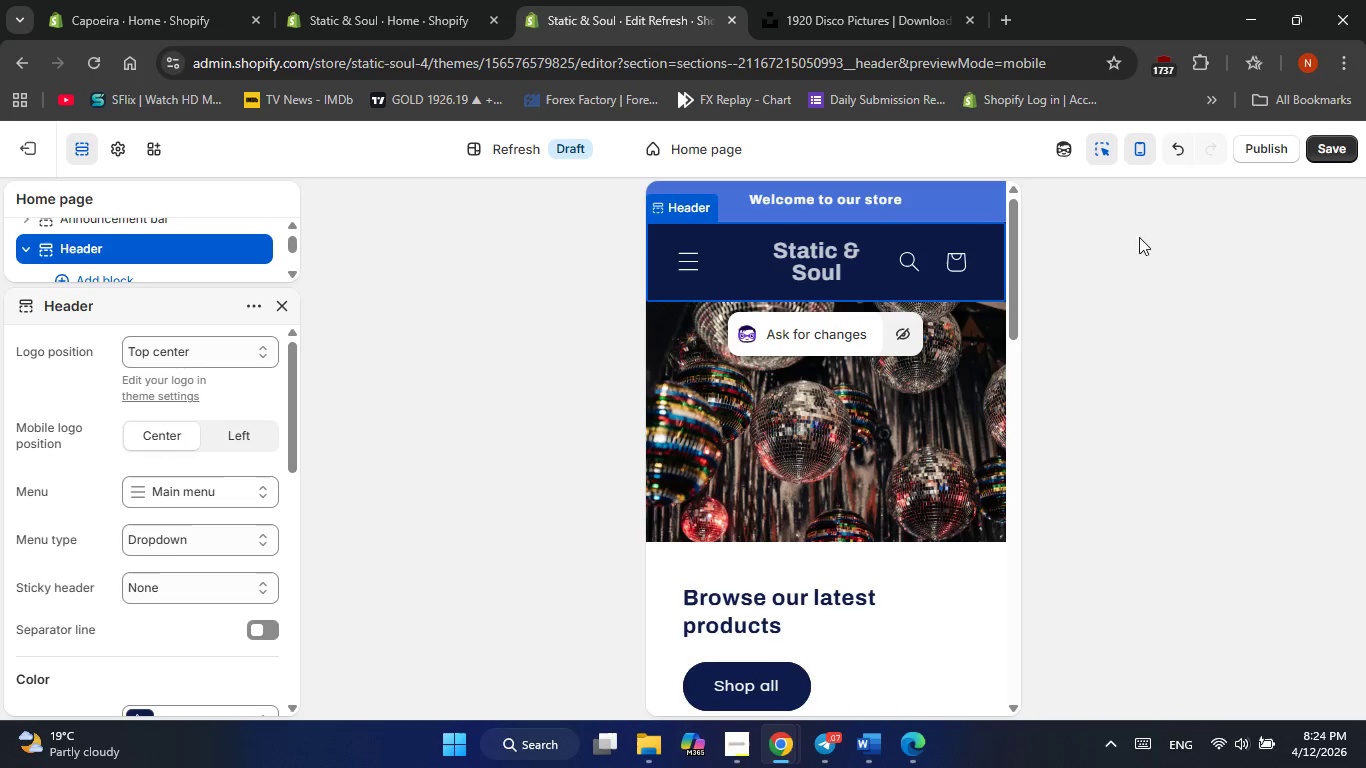 
left_click([1073, 220])
 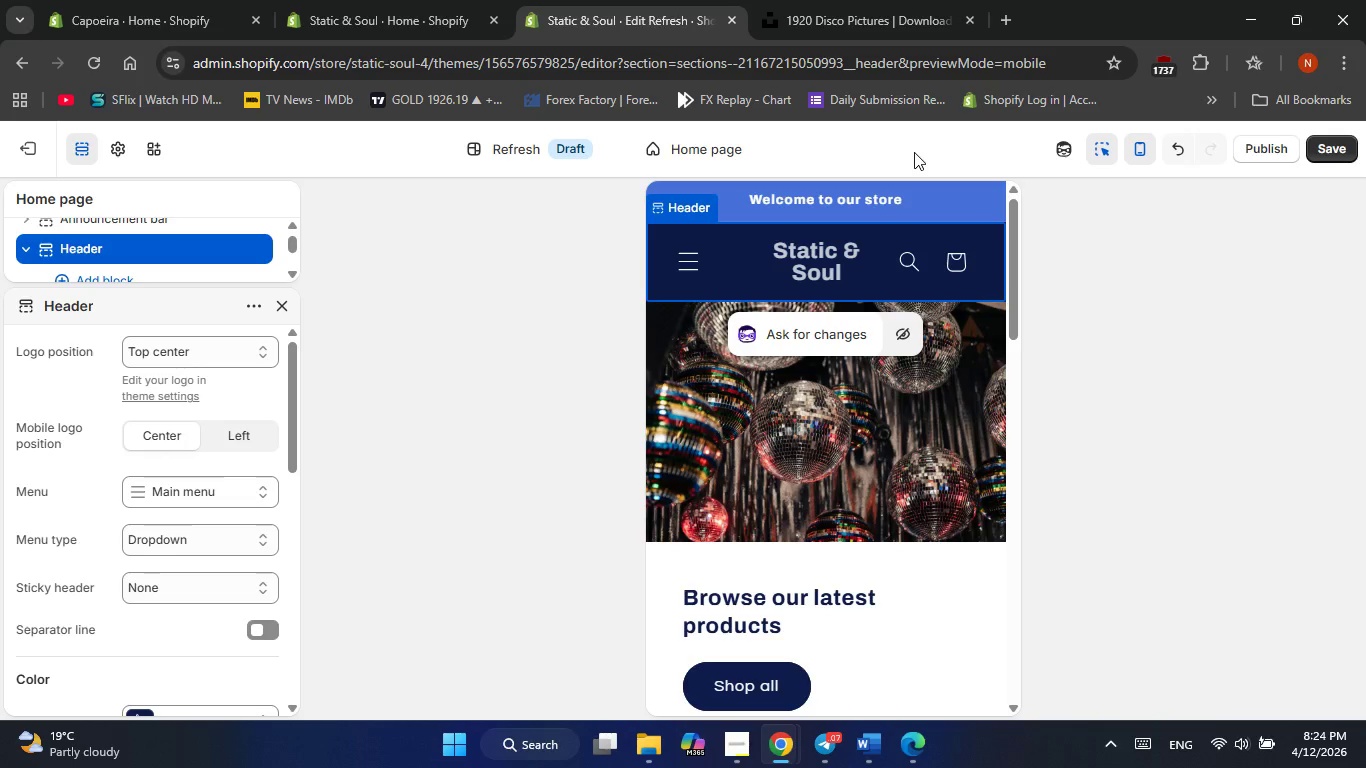 
left_click([914, 152])
 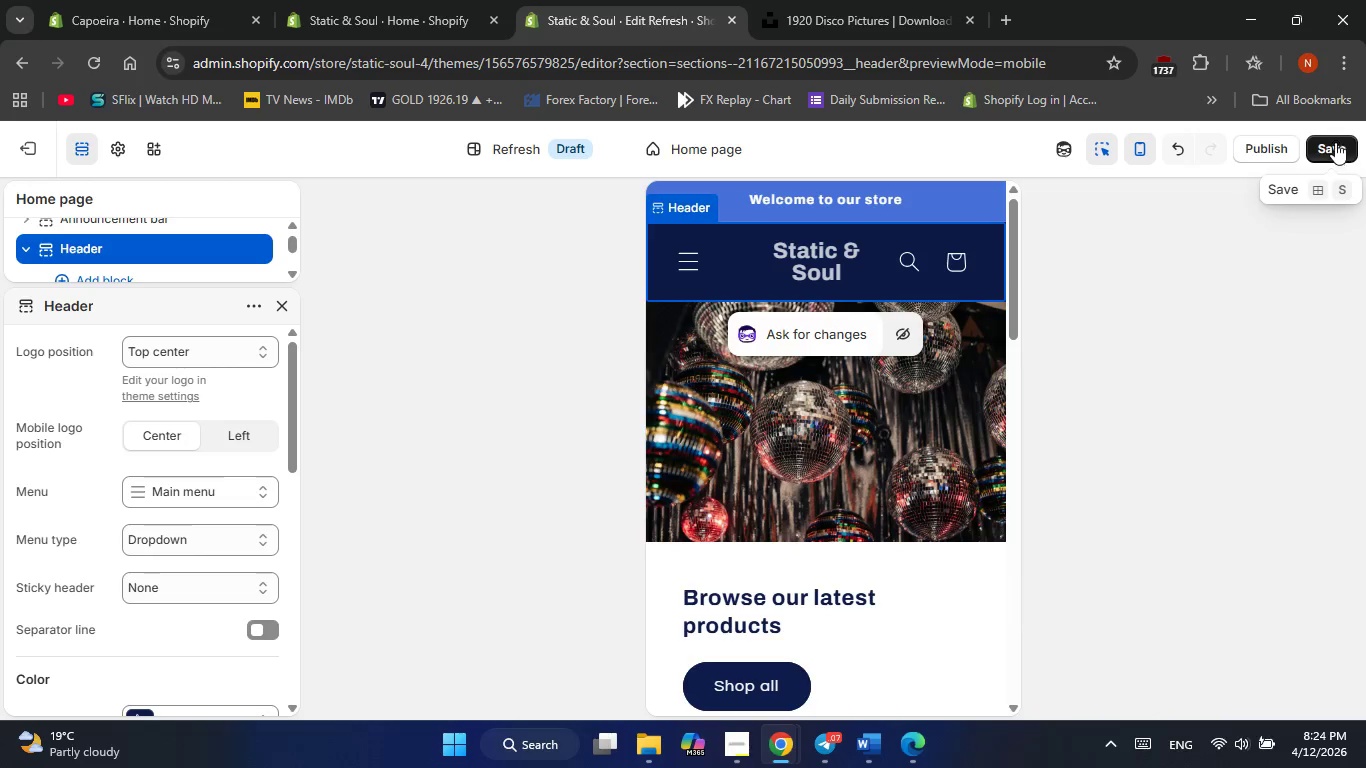 
wait(15.08)
 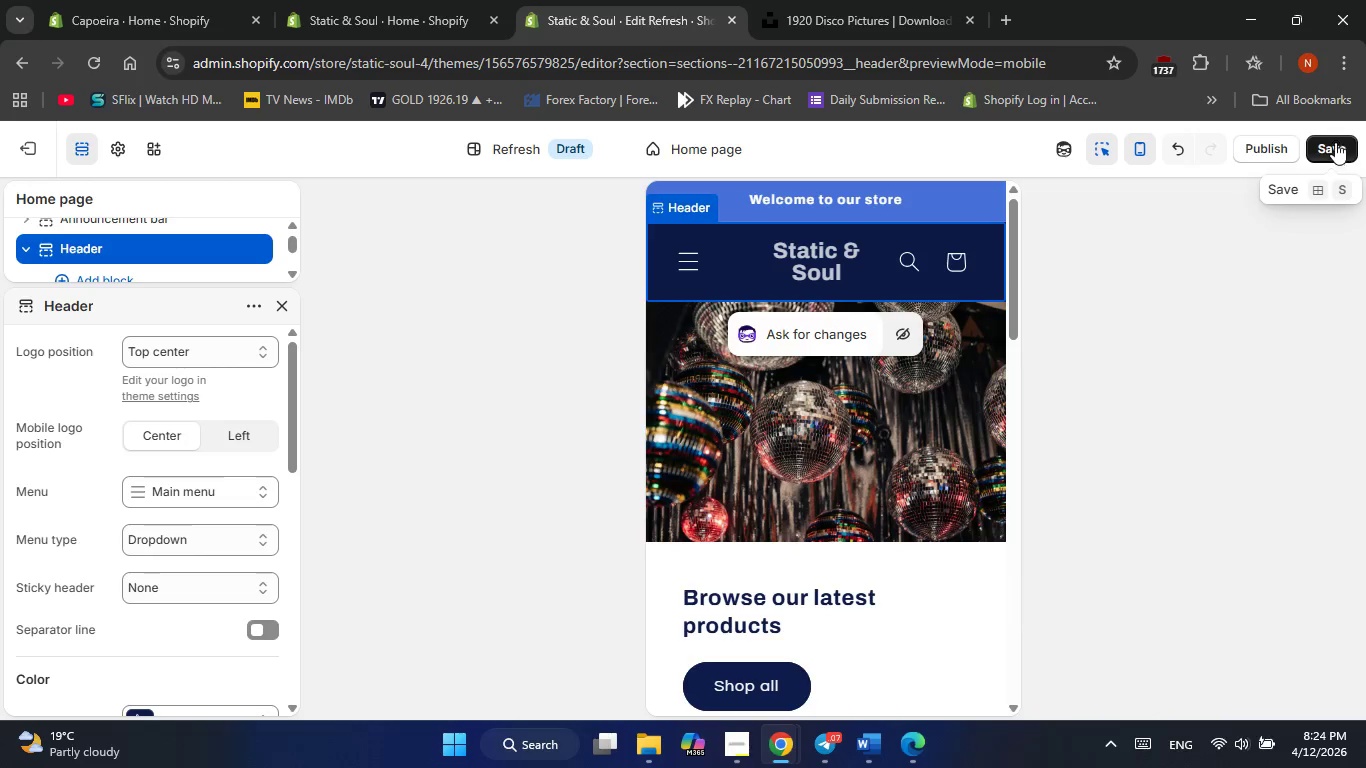 
left_click([1327, 149])
 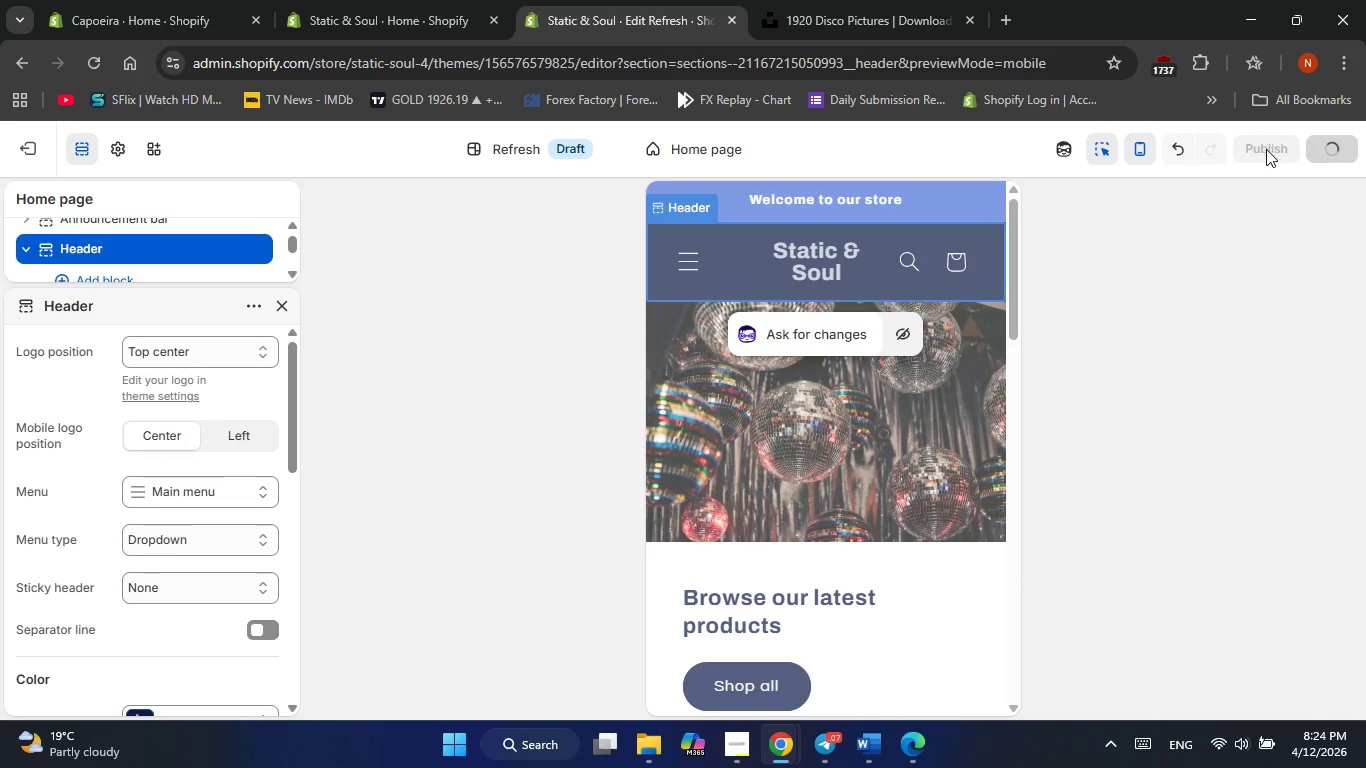 
mouse_move([1254, 175])
 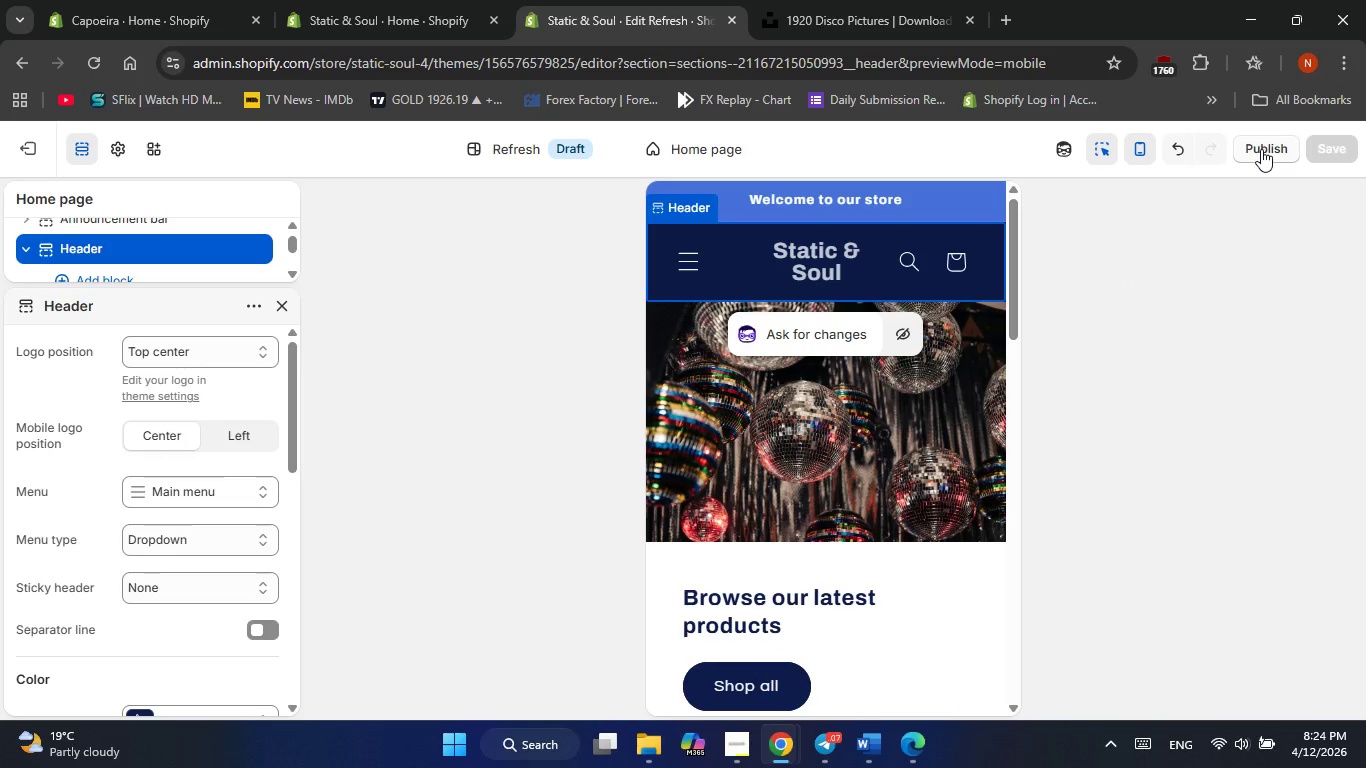 
wait(6.29)
 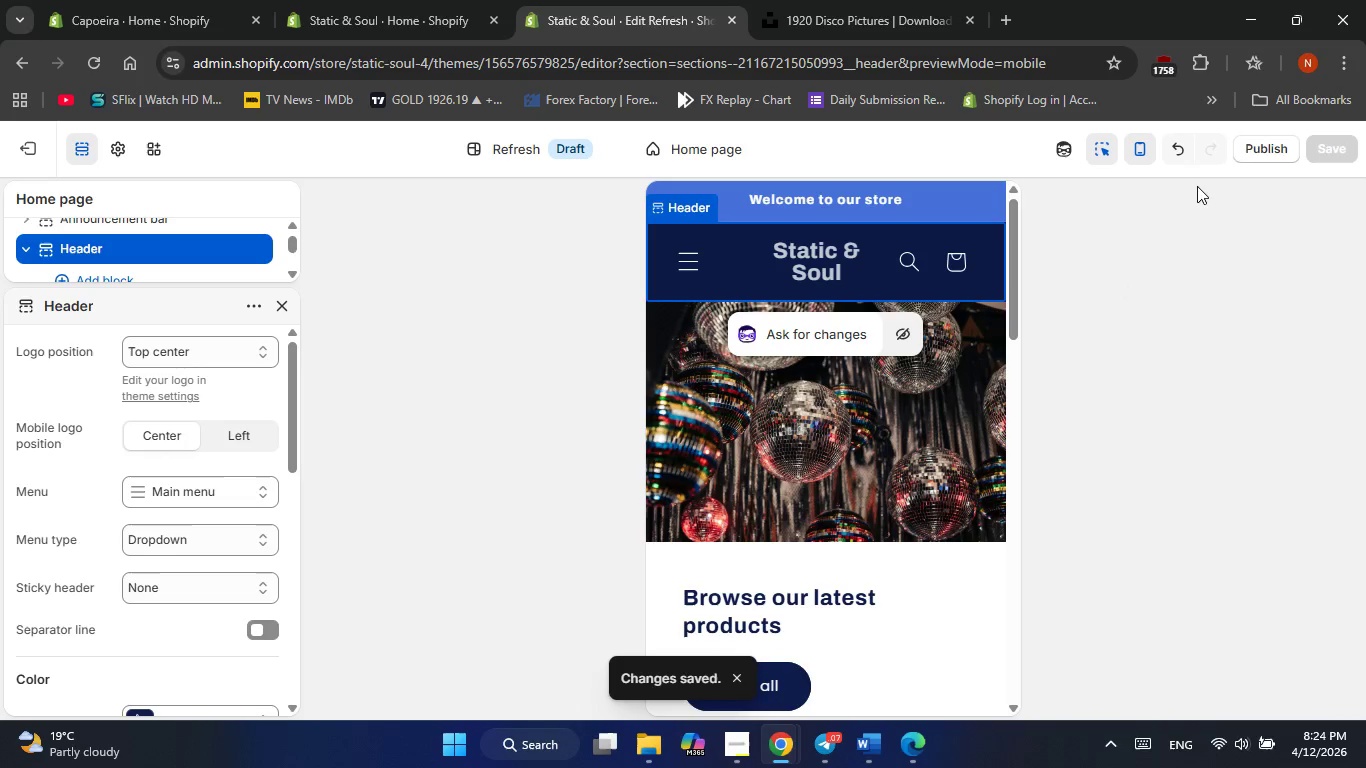 
left_click([1261, 149])
 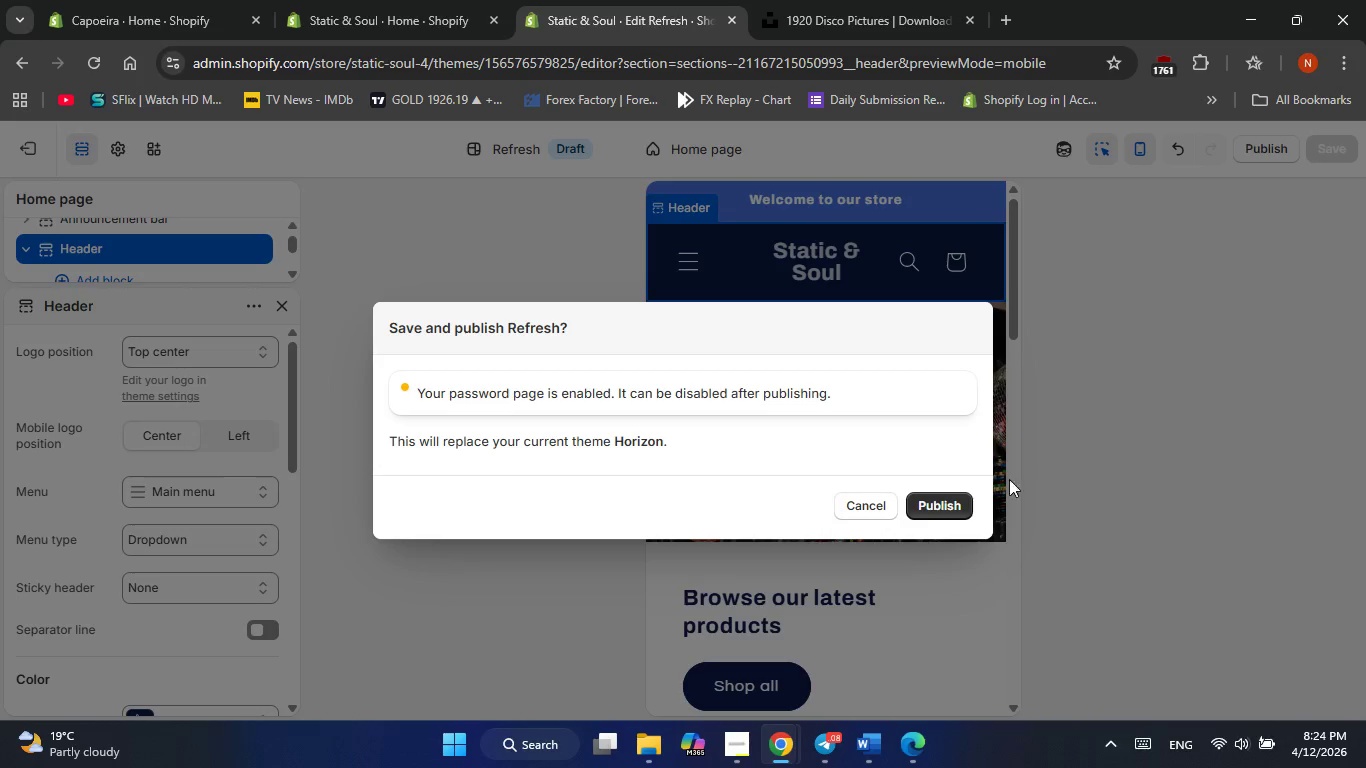 
left_click([941, 507])
 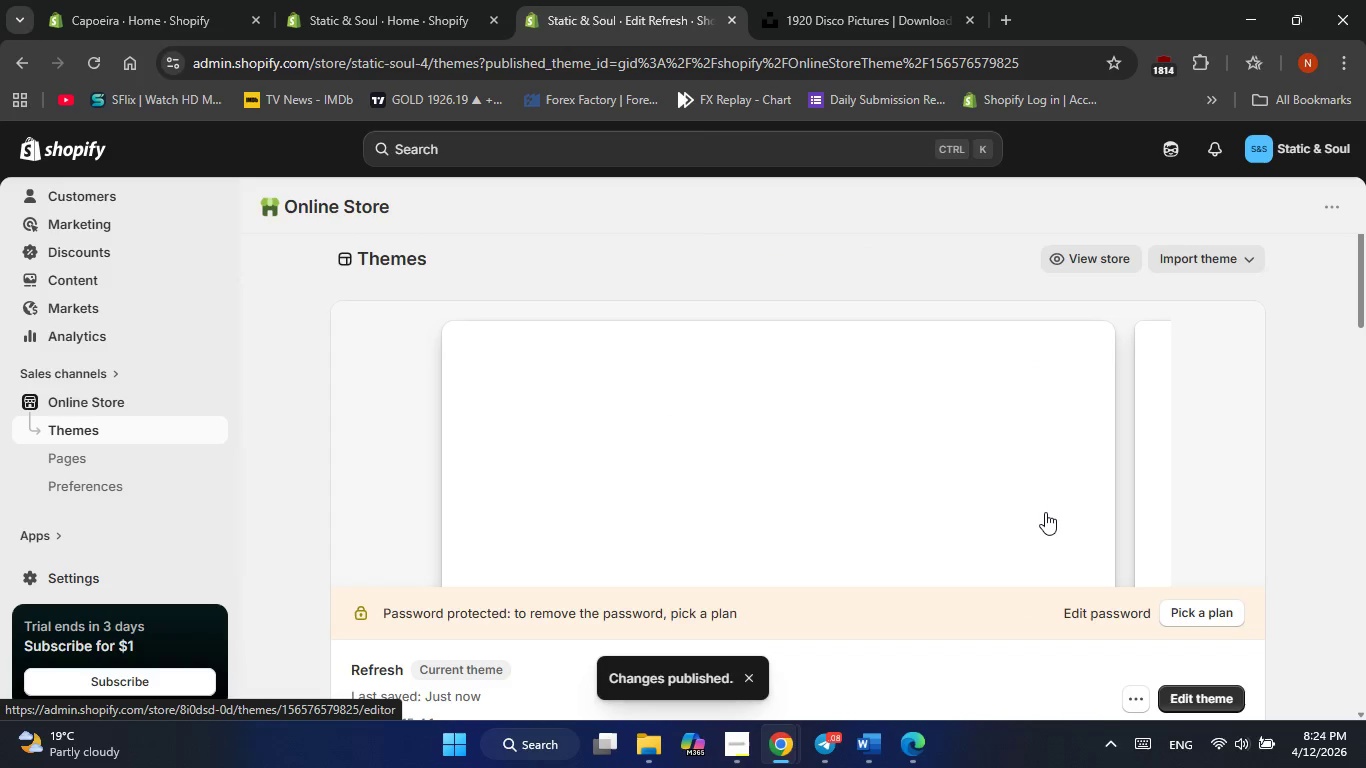 
wait(10.25)
 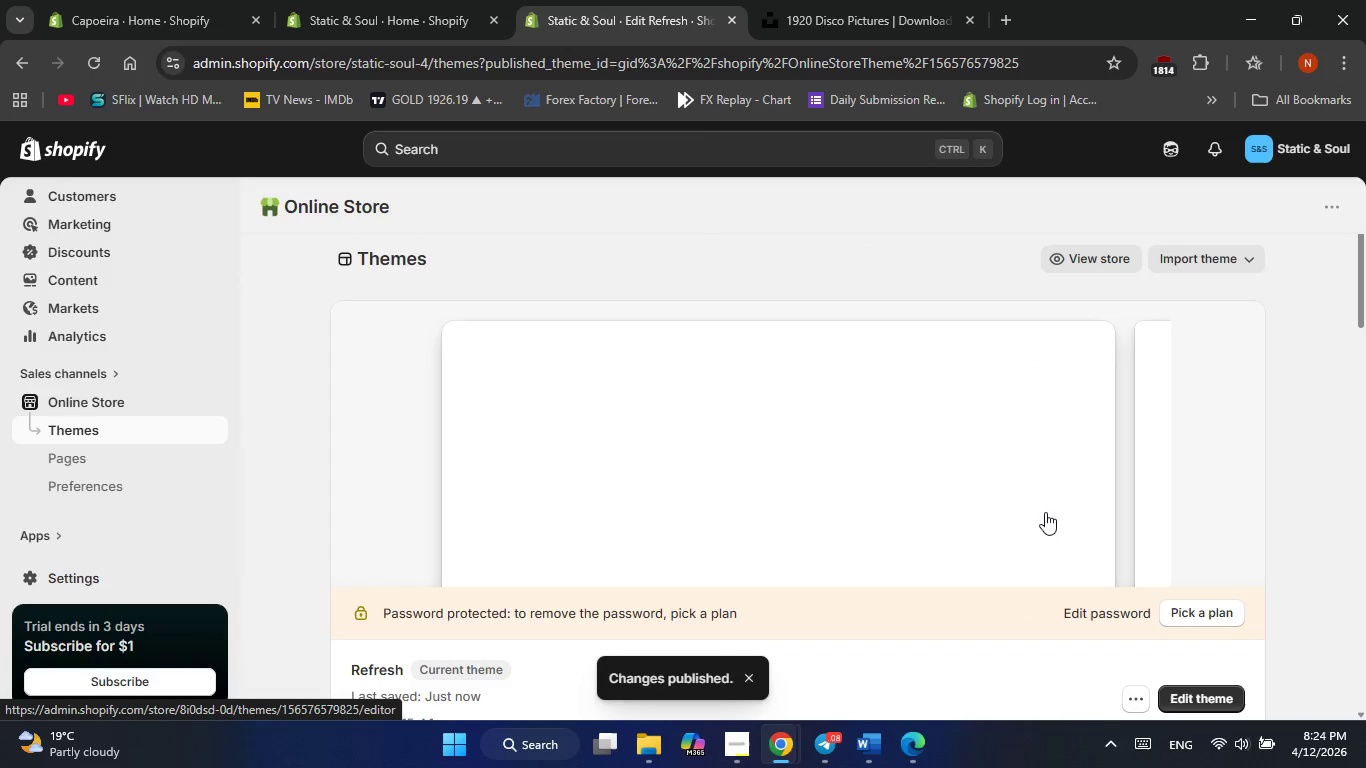 
mouse_move([775, 455])
 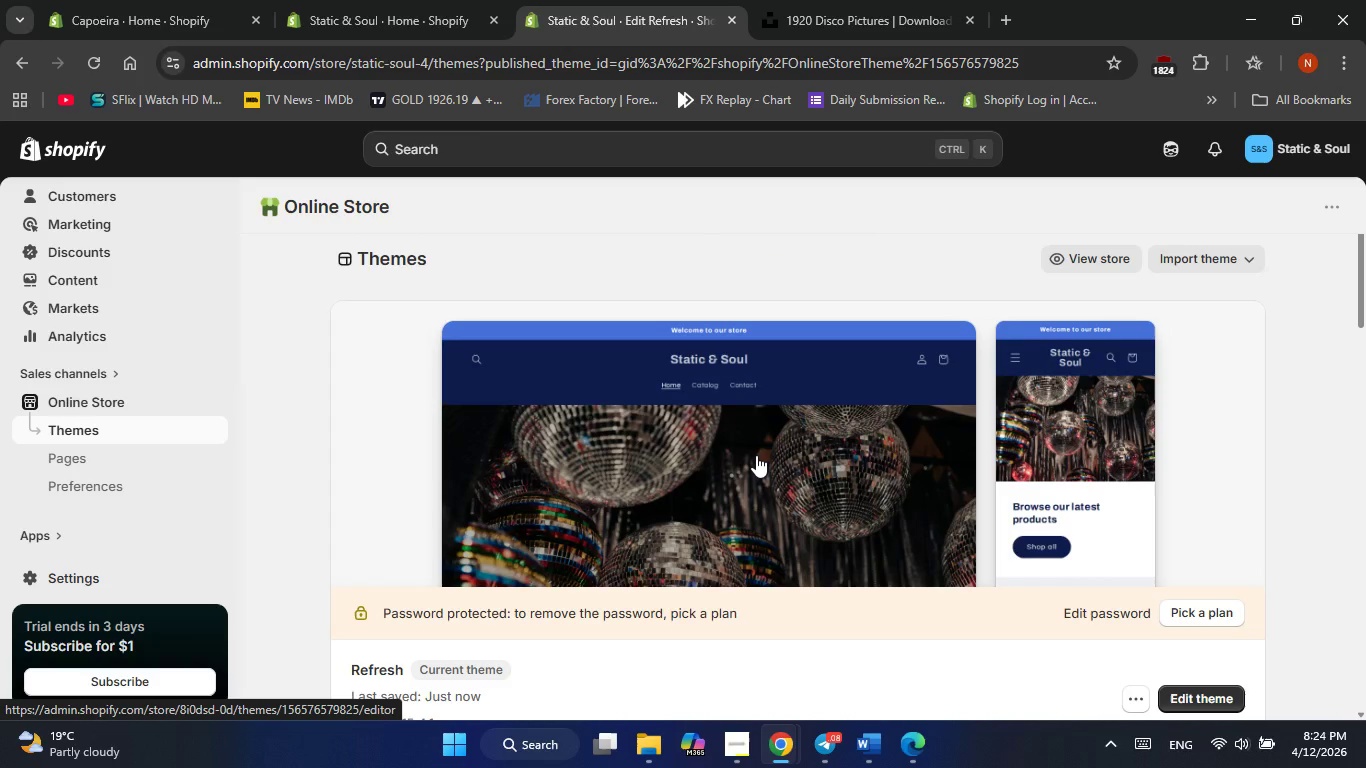 
scroll: coordinate [756, 455], scroll_direction: down, amount: 1.0
 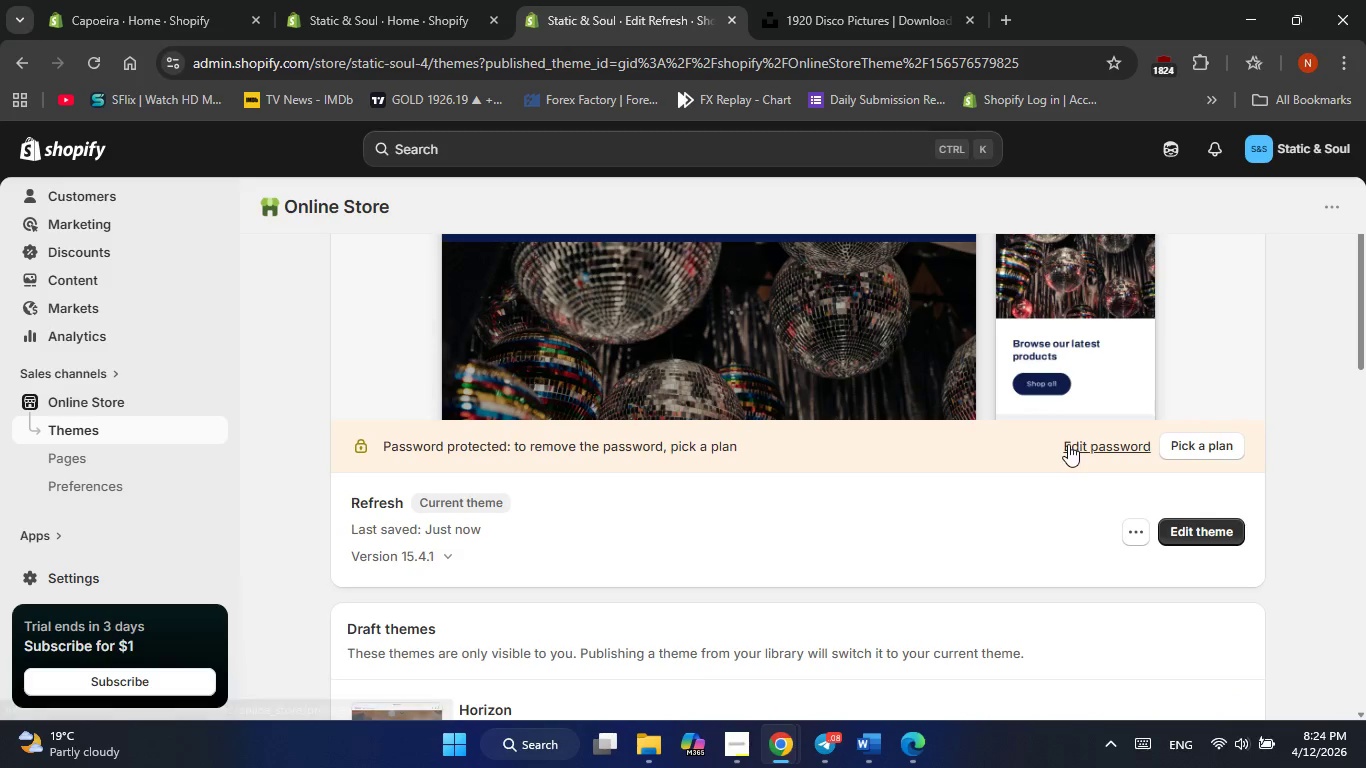 
left_click([1082, 446])
 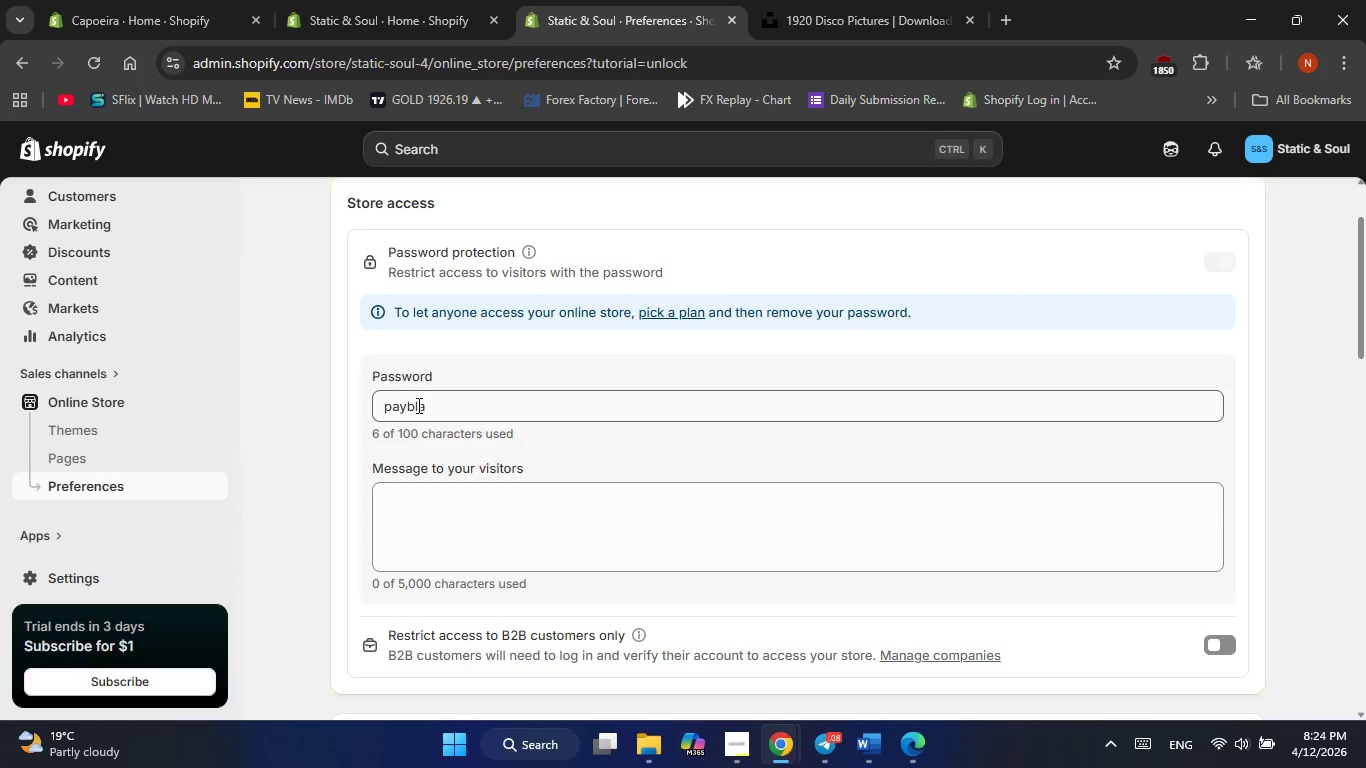 
double_click([426, 405])
 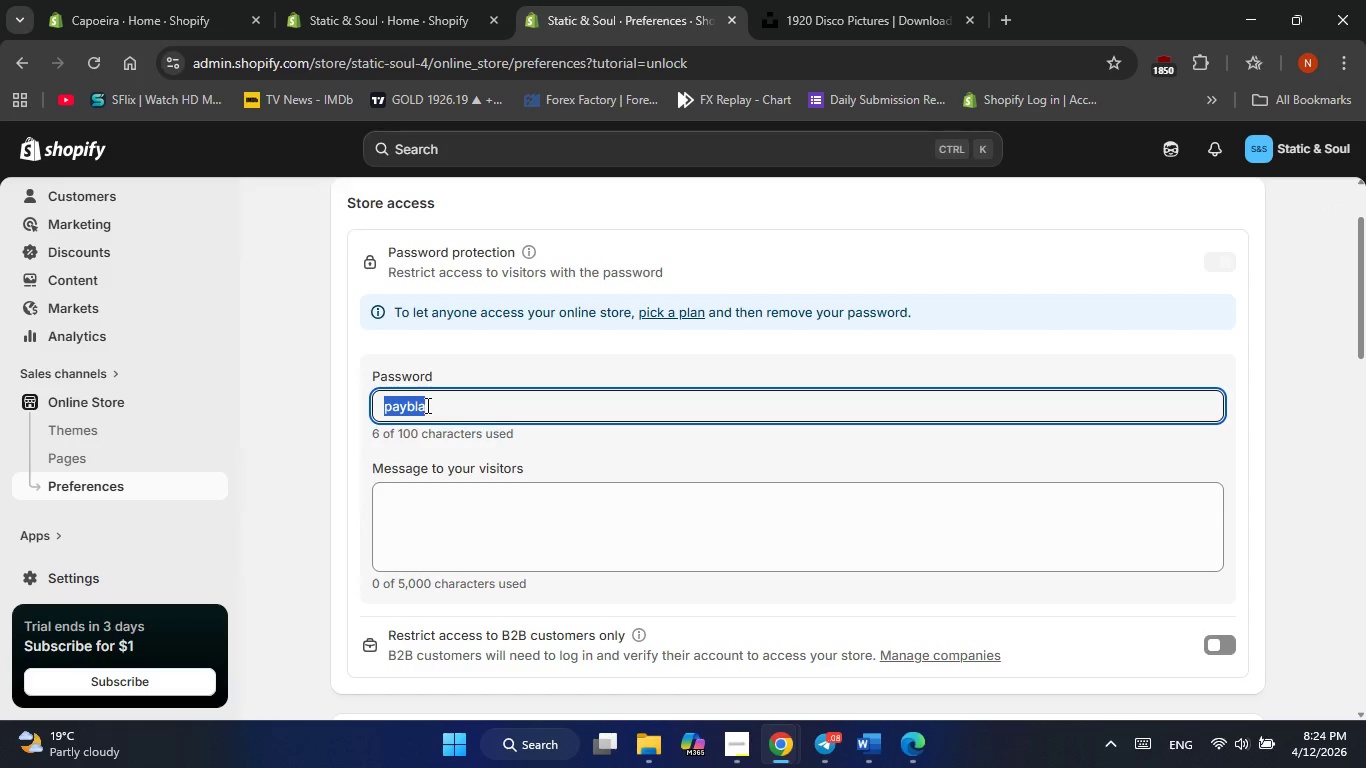 
triple_click([426, 405])
 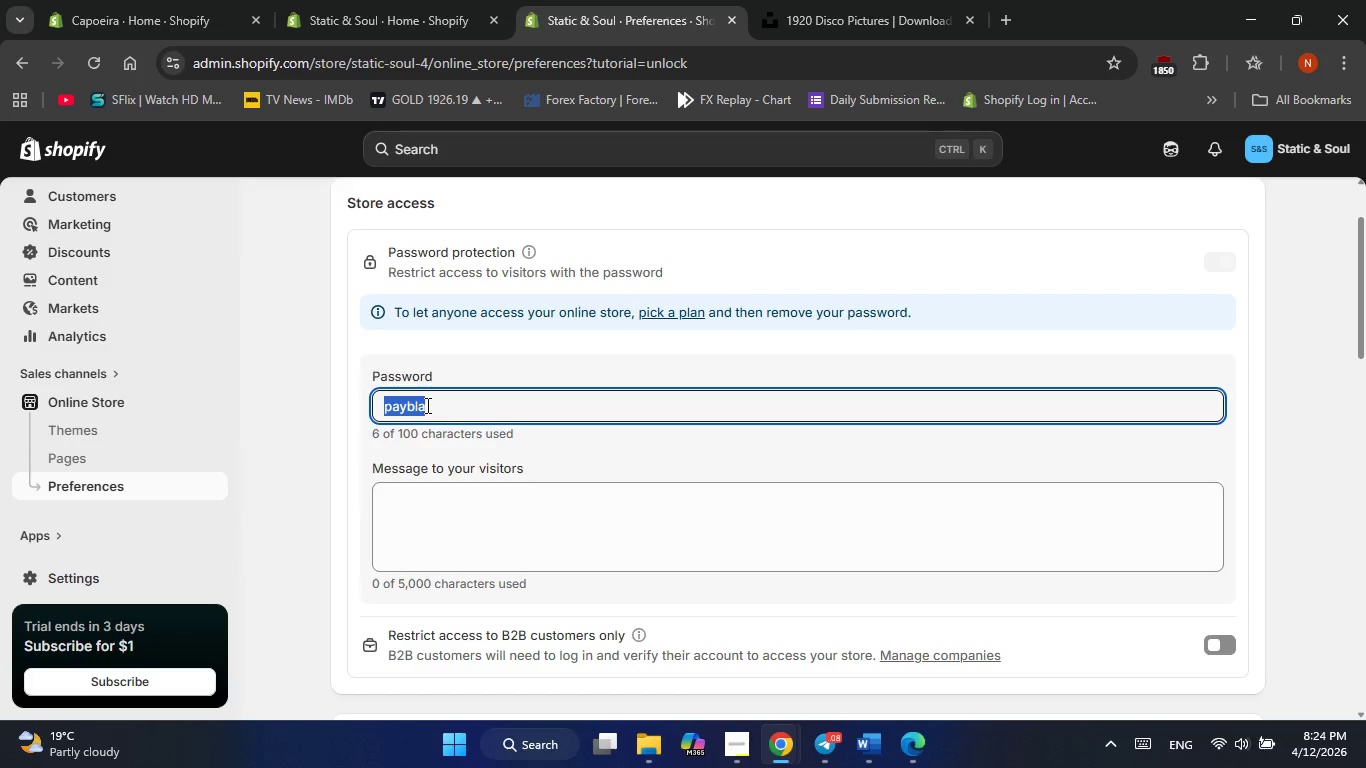 
type(shopify)
 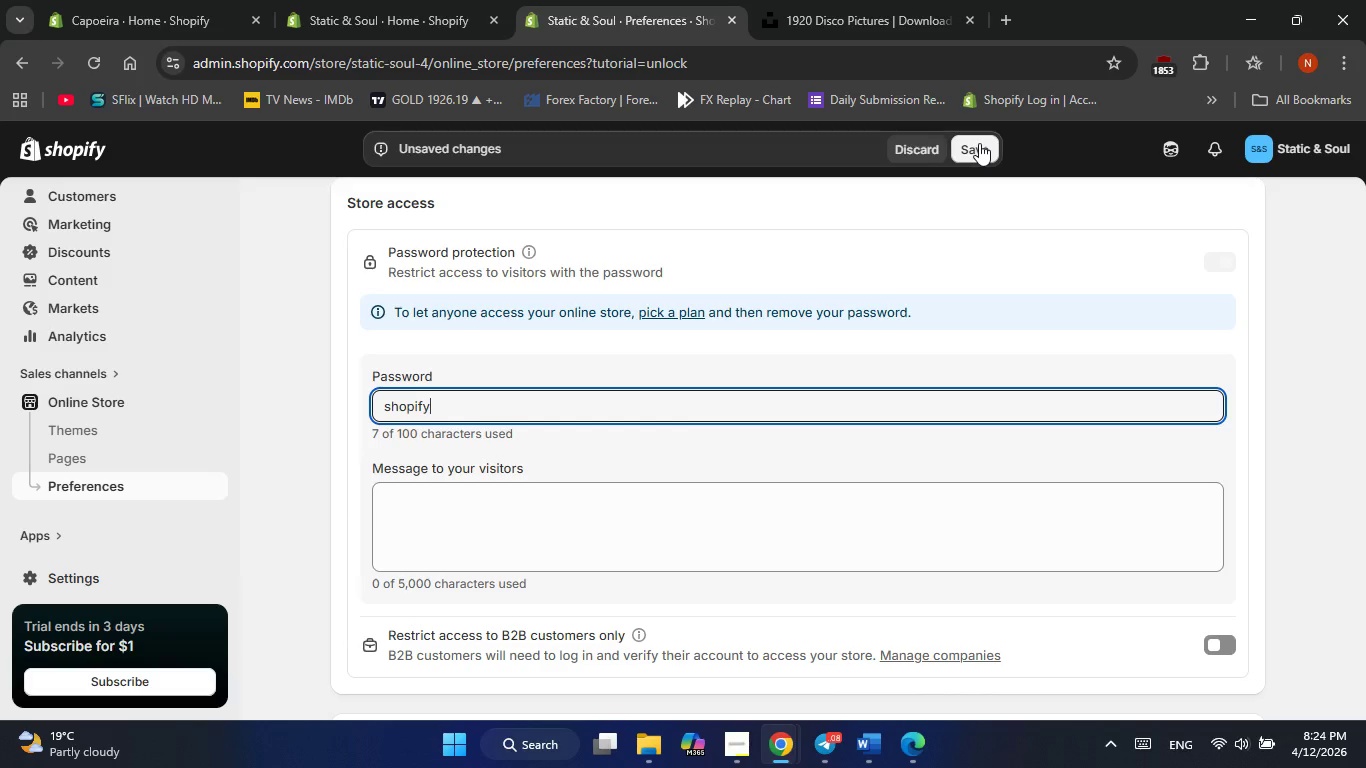 
left_click([1011, 215])
 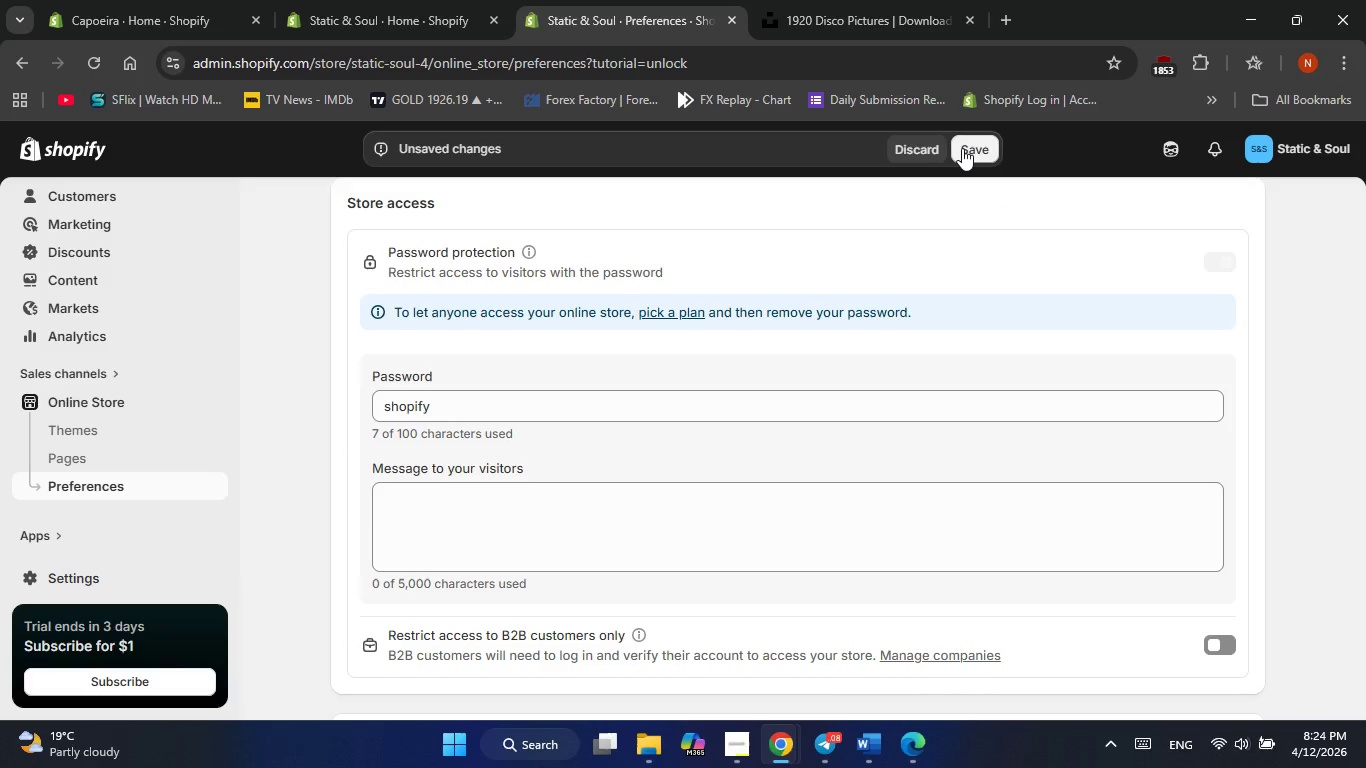 
left_click([962, 148])
 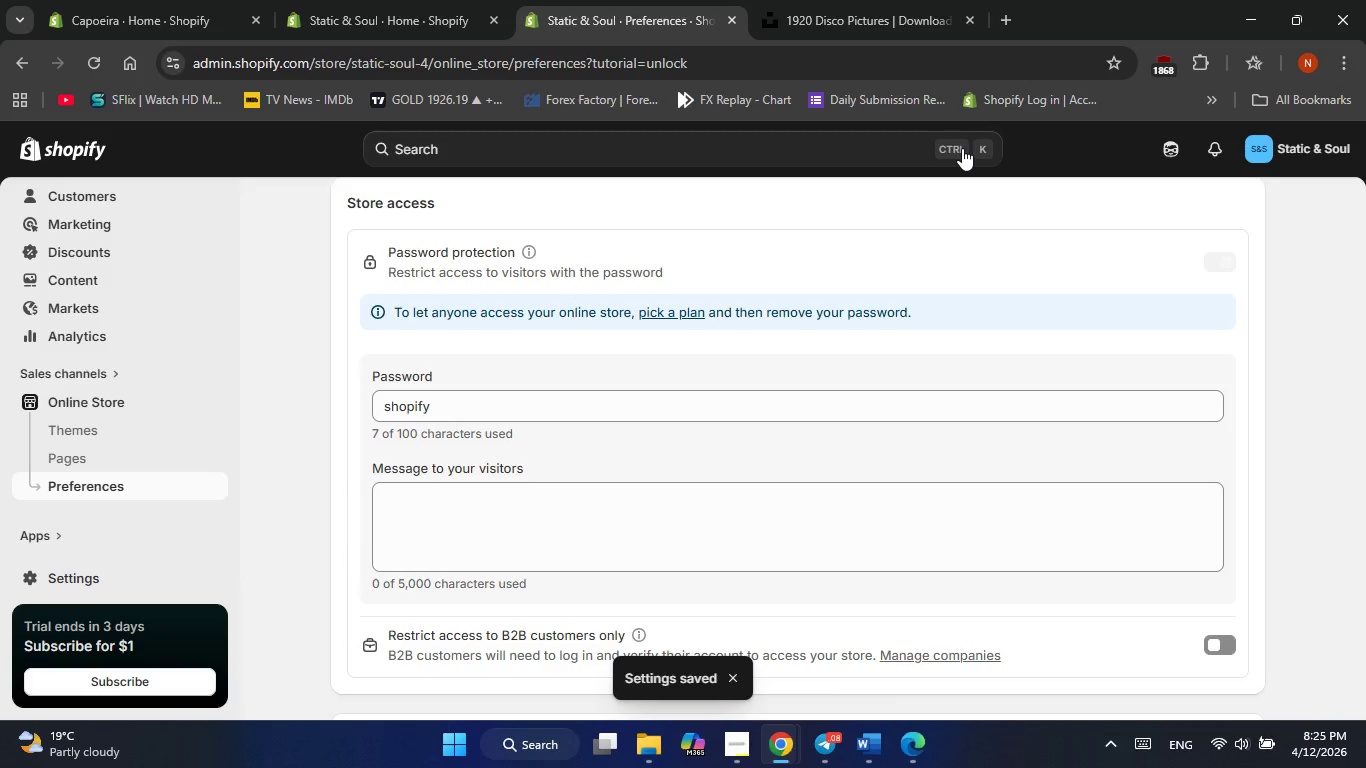 
wait(10.92)
 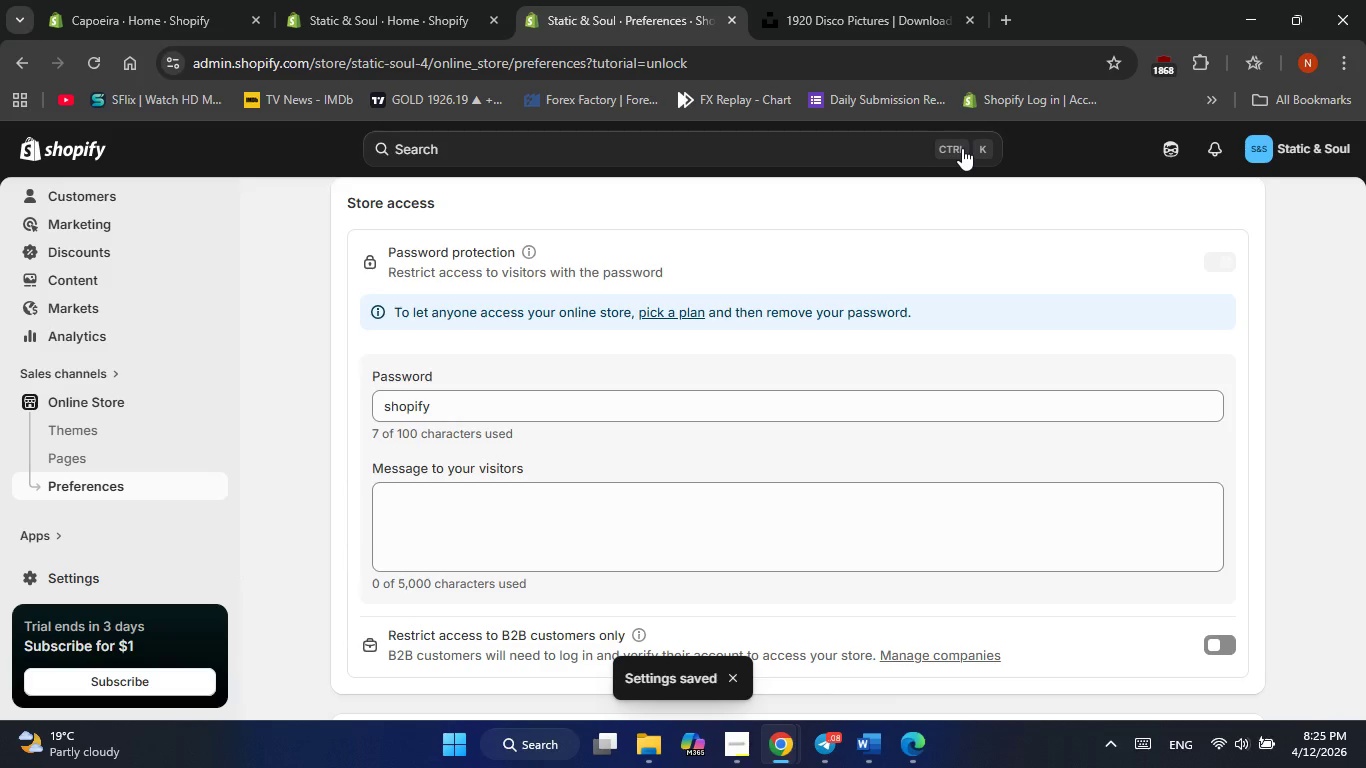 
scroll: coordinate [301, 379], scroll_direction: up, amount: 15.0
 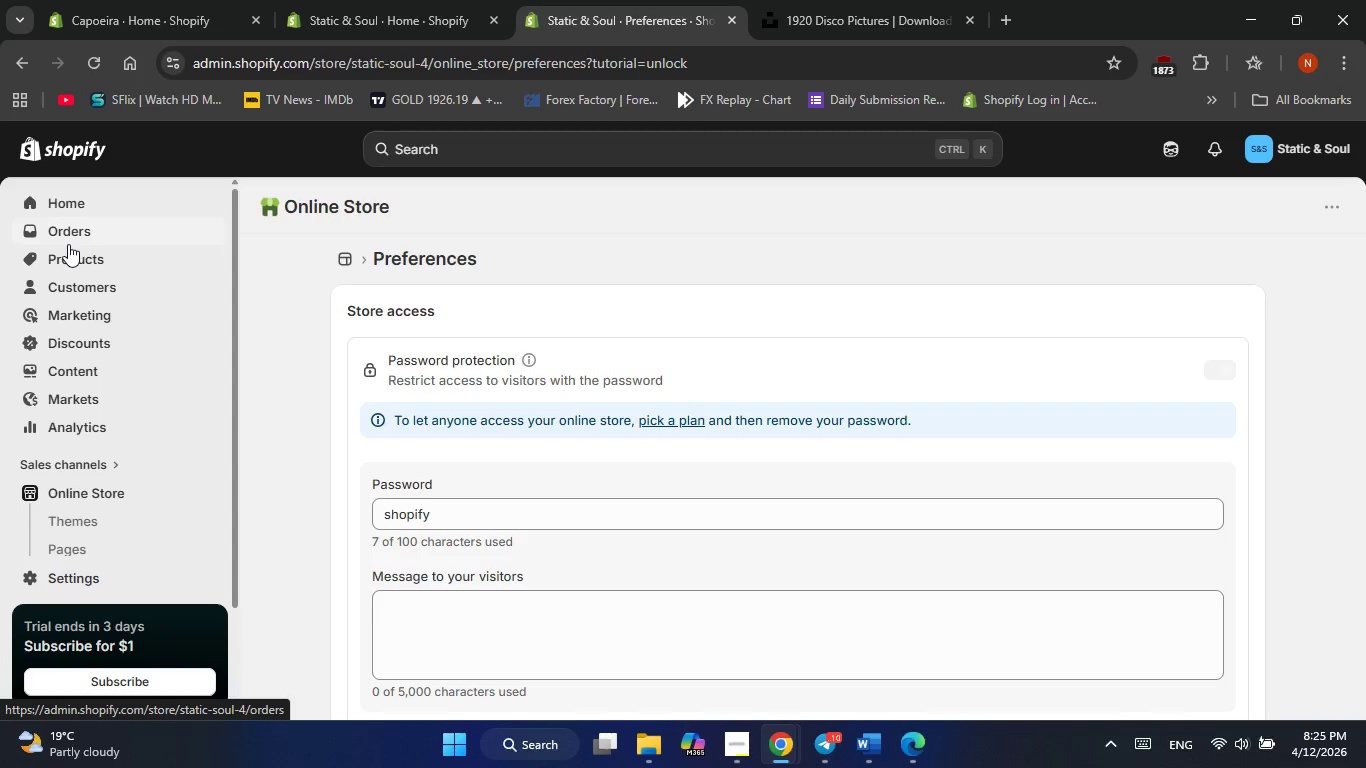 
wait(11.9)
 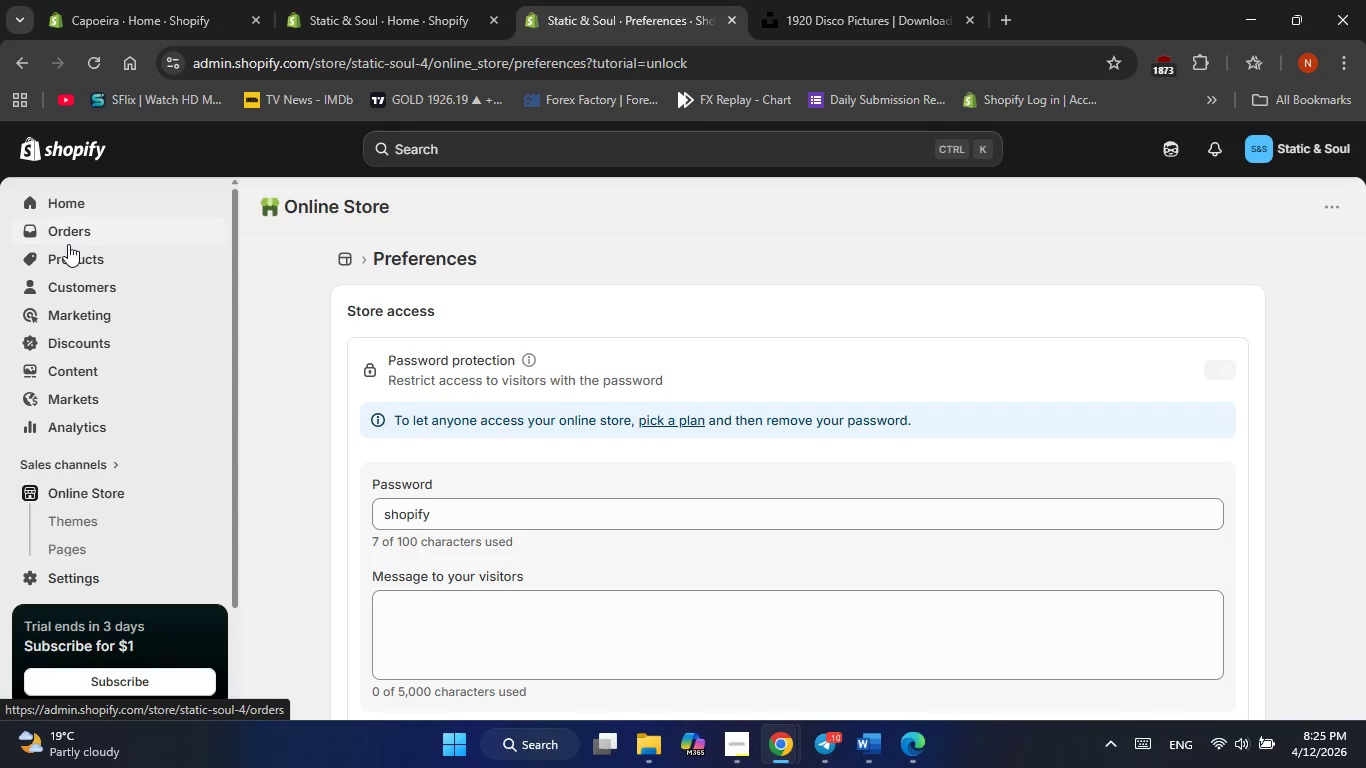 
left_click([95, 487])
 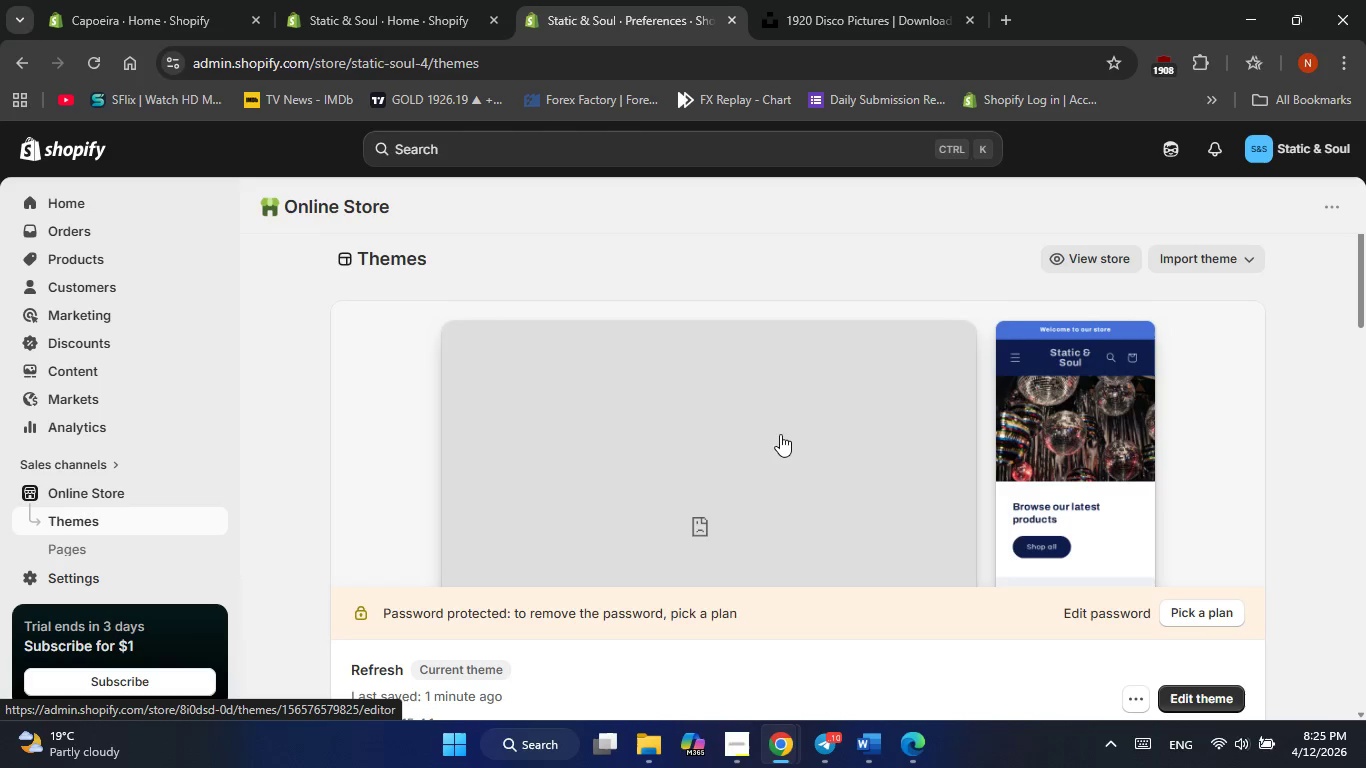 
wait(7.52)
 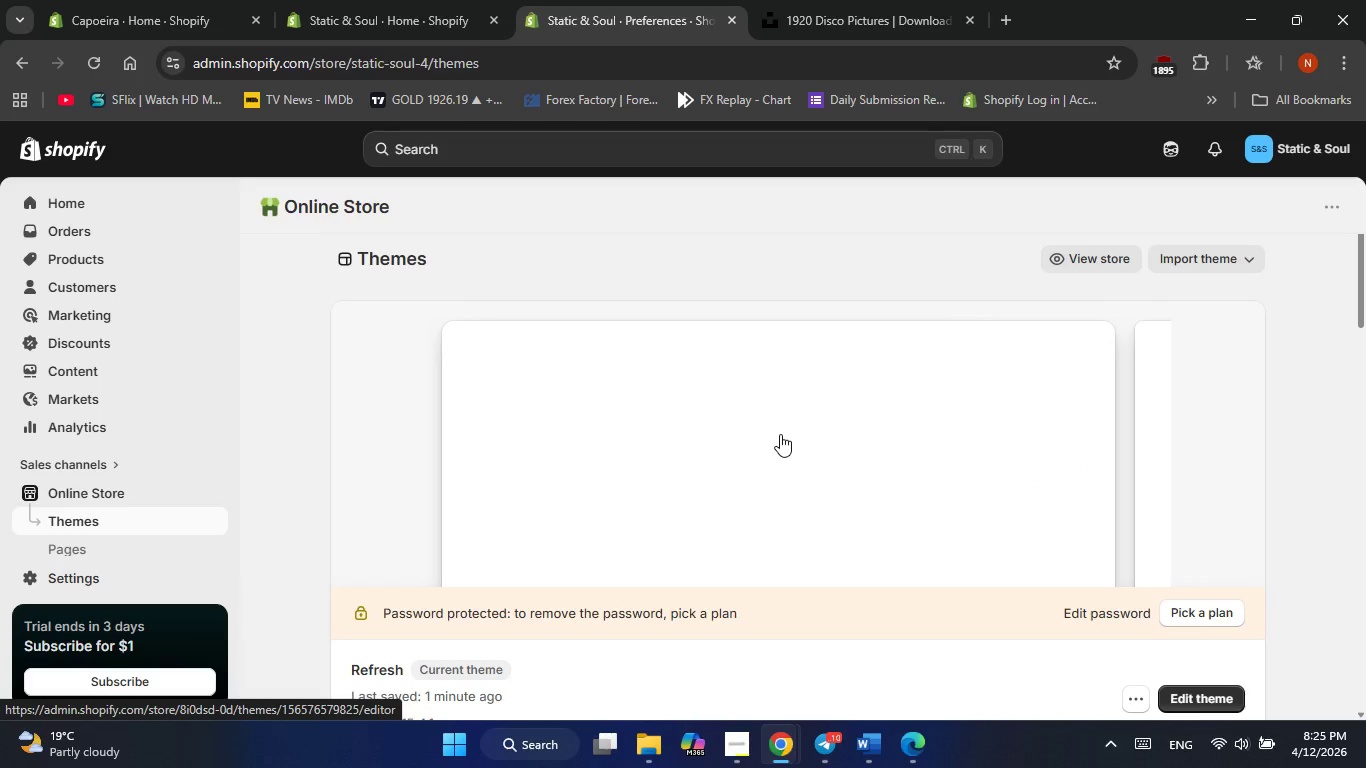 
left_click([1129, 701])
 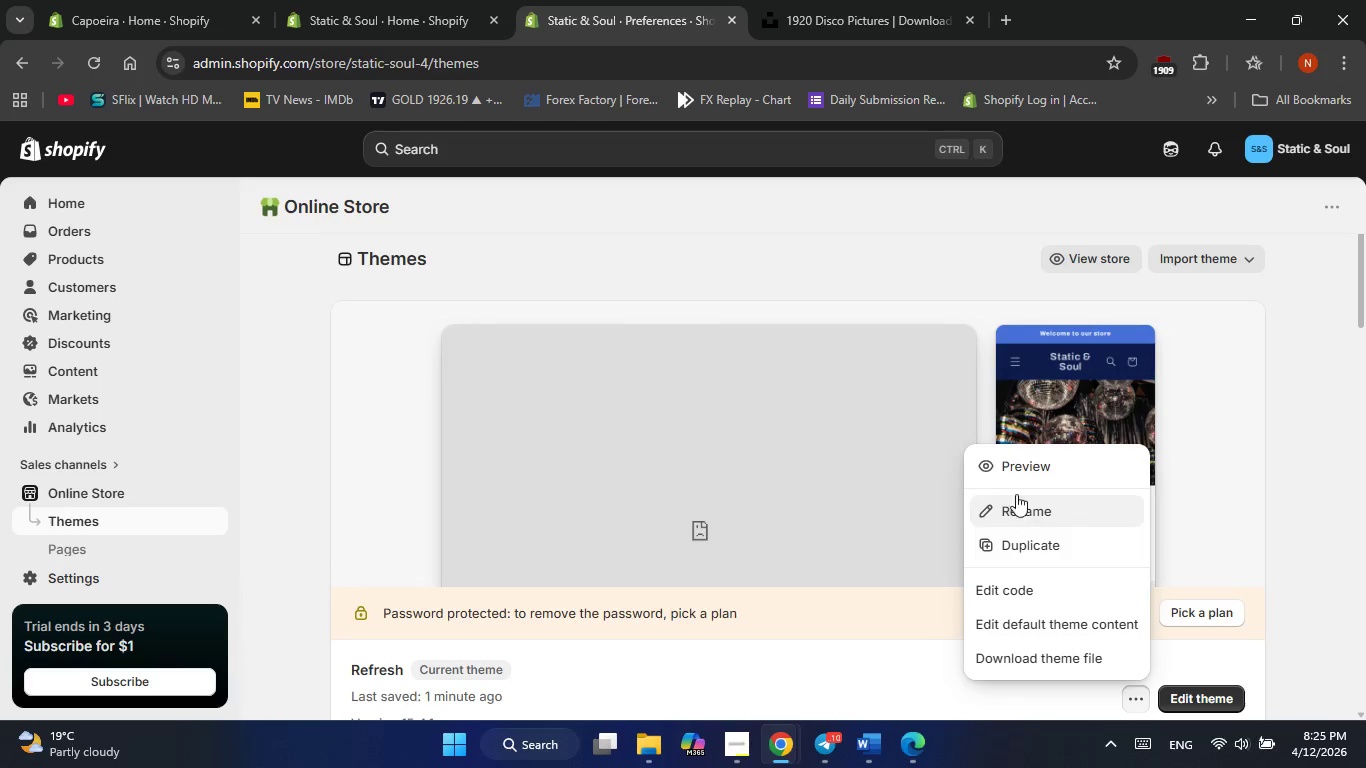 
left_click([1016, 470])
 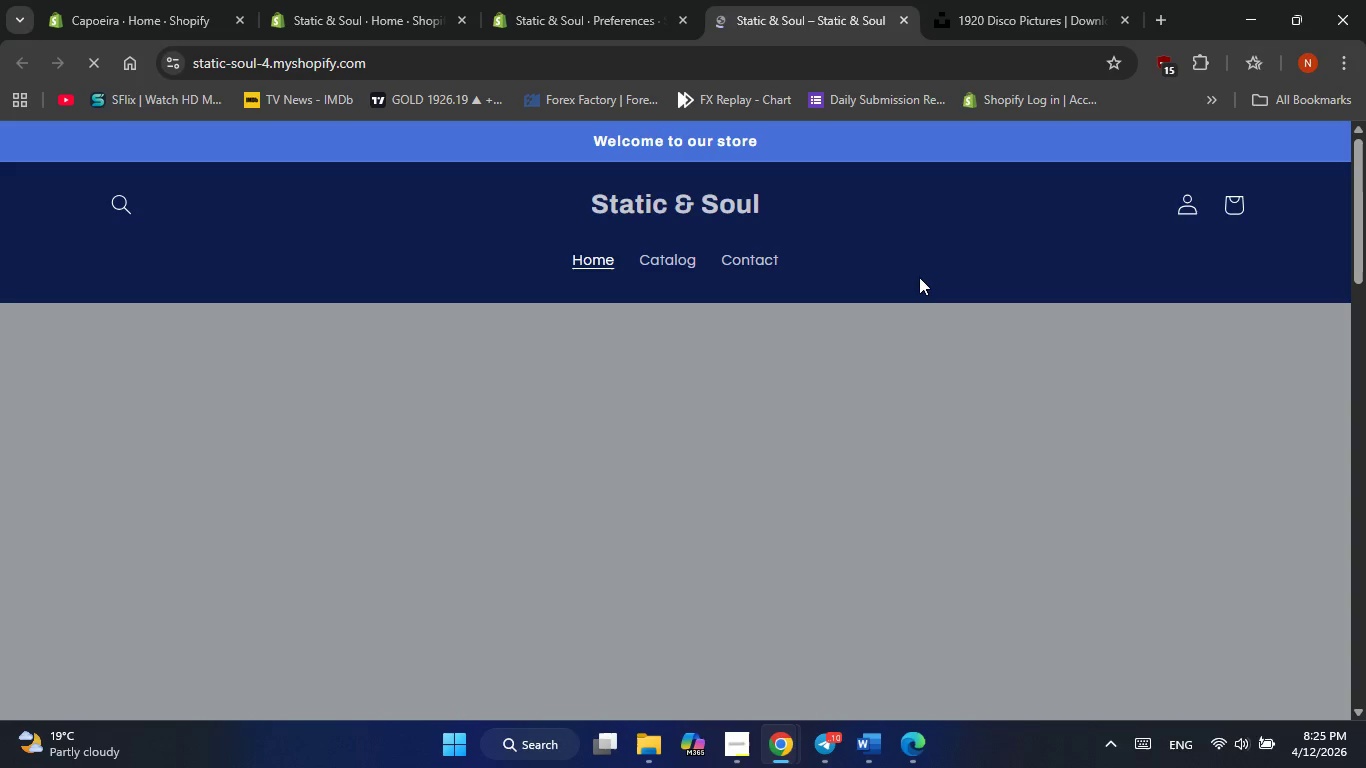 
wait(5.98)
 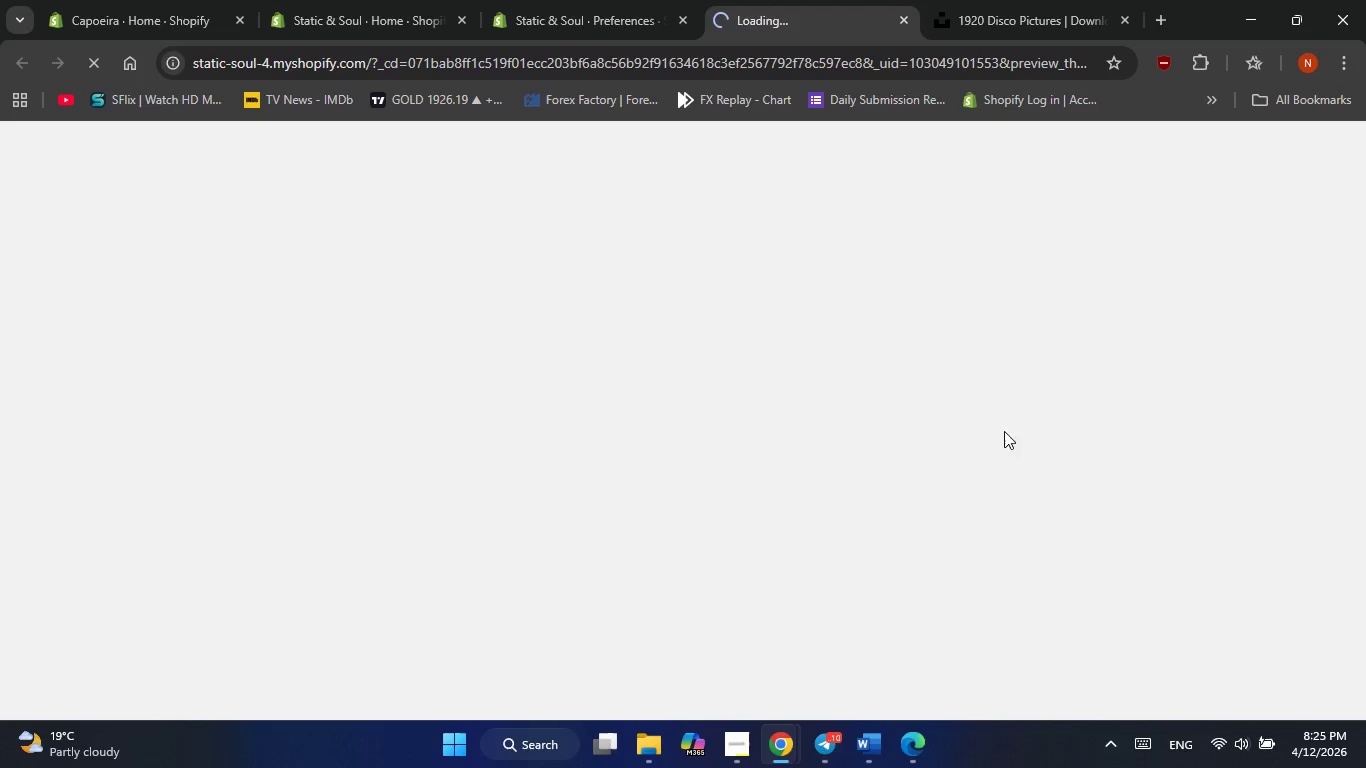 
scroll: coordinate [919, 277], scroll_direction: down, amount: 7.0
 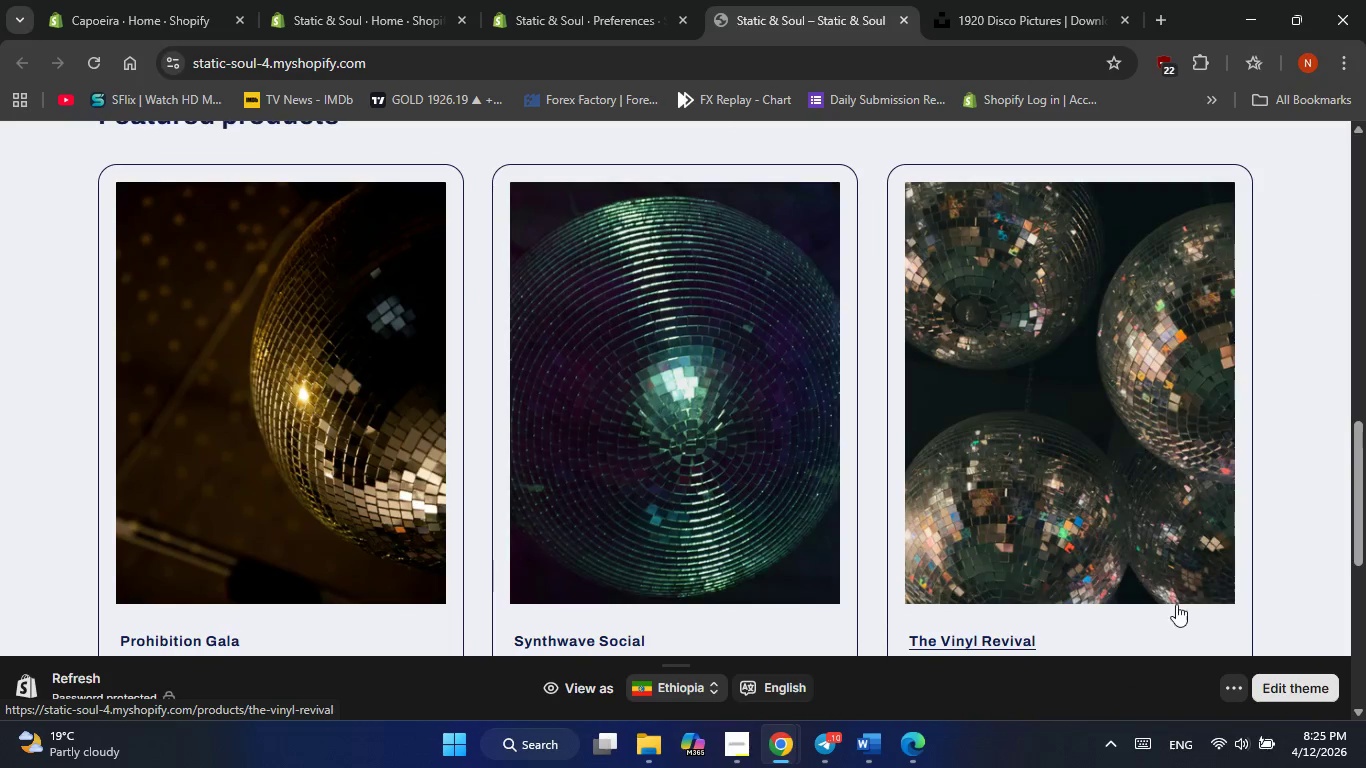 
left_click([1247, 693])
 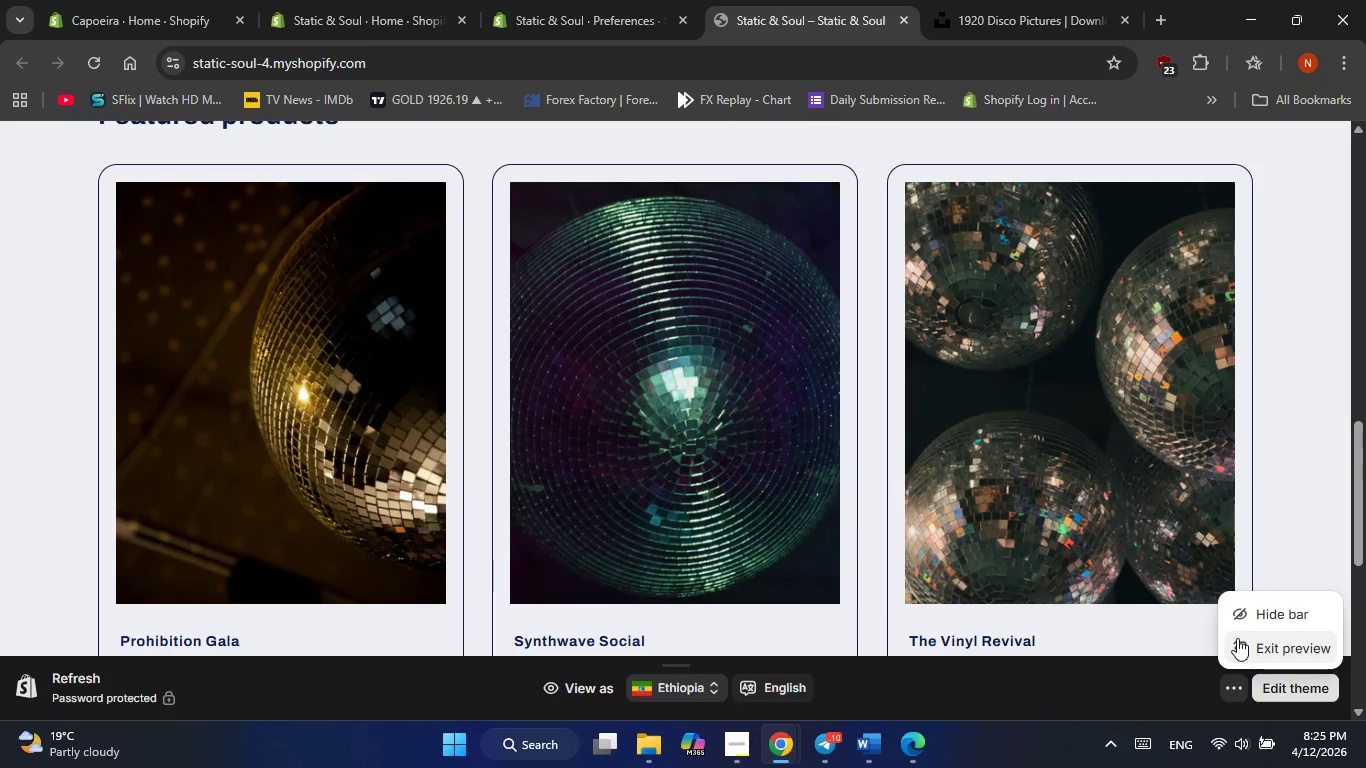 
left_click([1239, 614])
 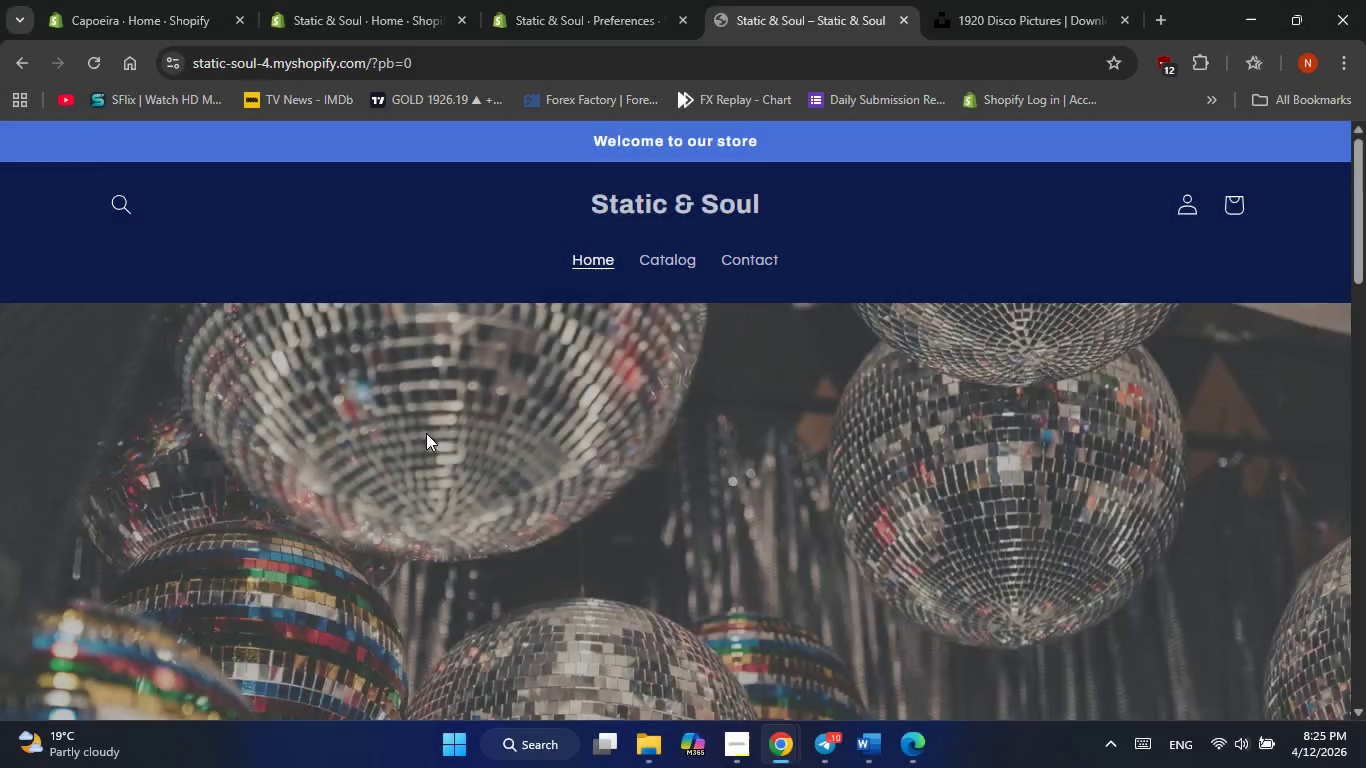 
scroll: coordinate [427, 419], scroll_direction: down, amount: 7.0
 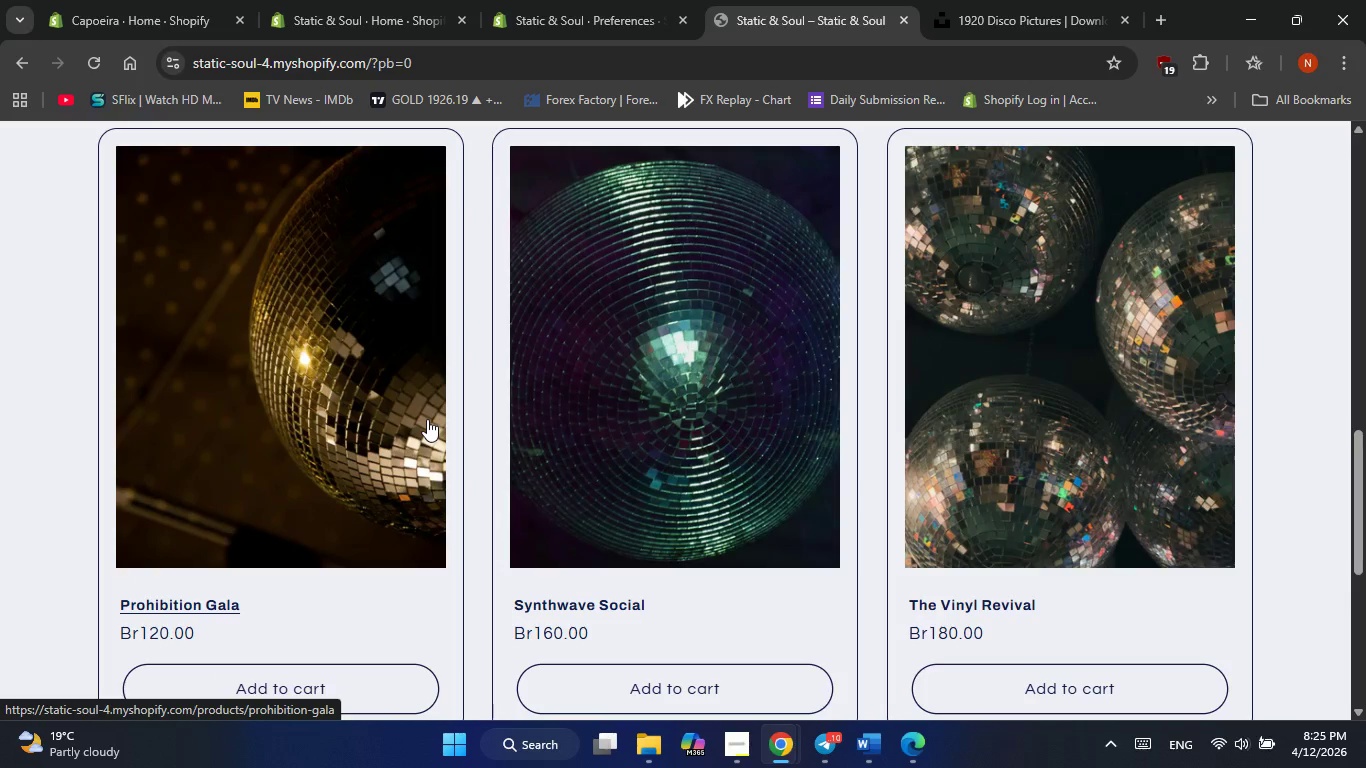 
wait(9.21)
 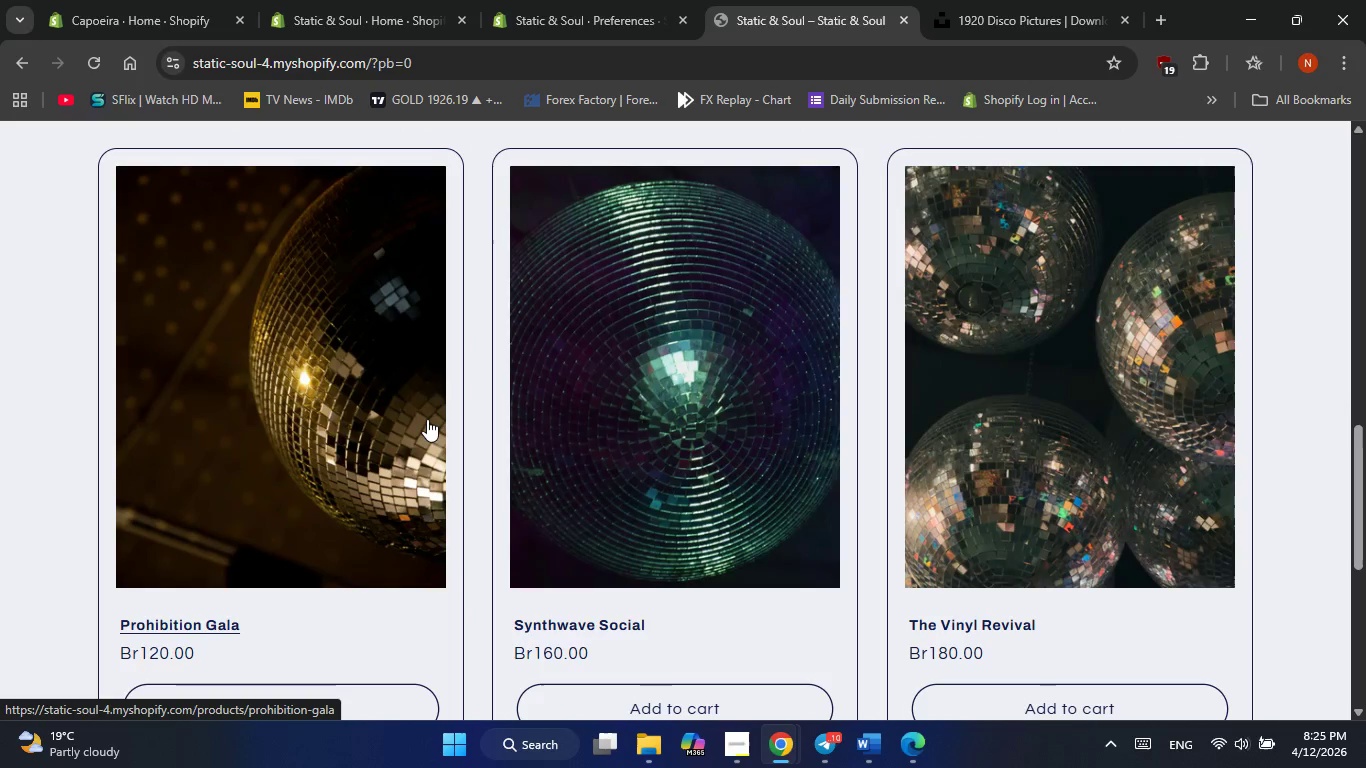 
key(Meta+PrintScreen)
 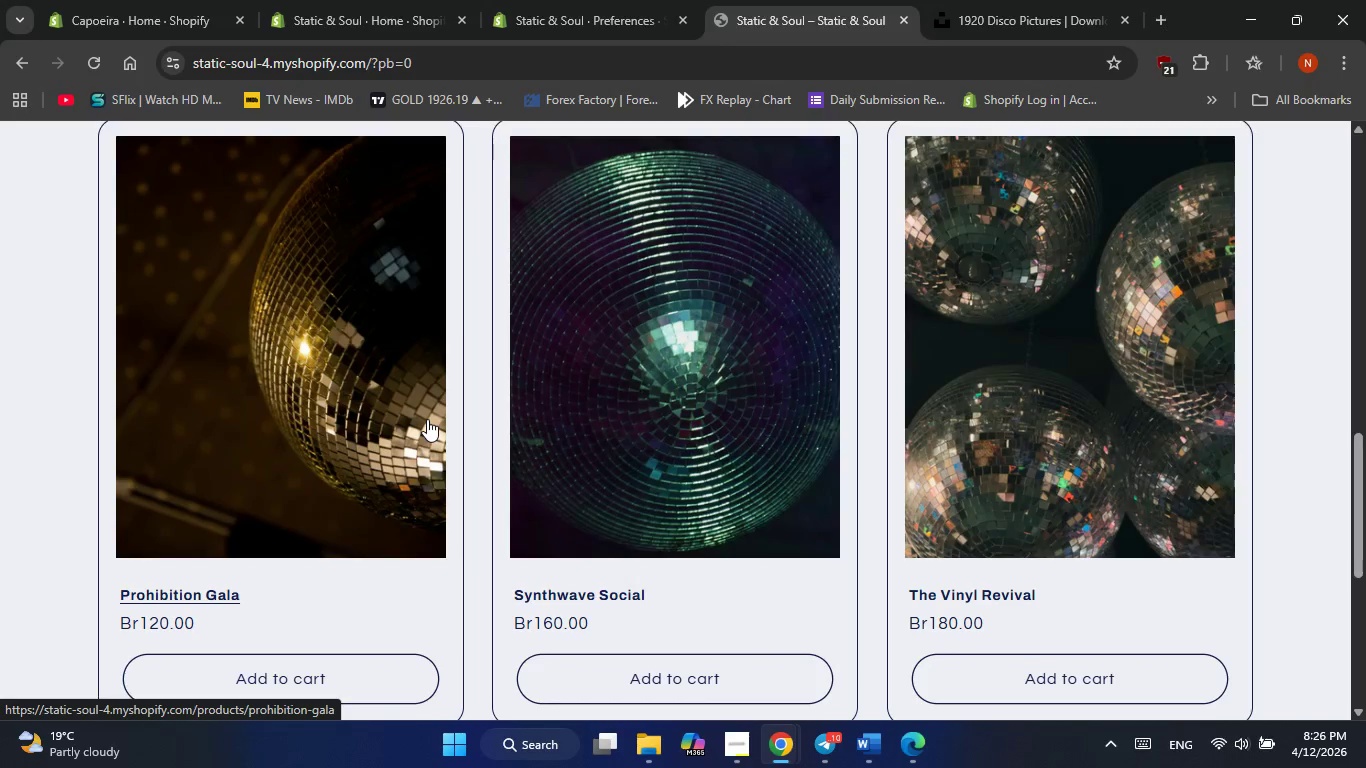 
scroll: coordinate [427, 430], scroll_direction: up, amount: 3.0
 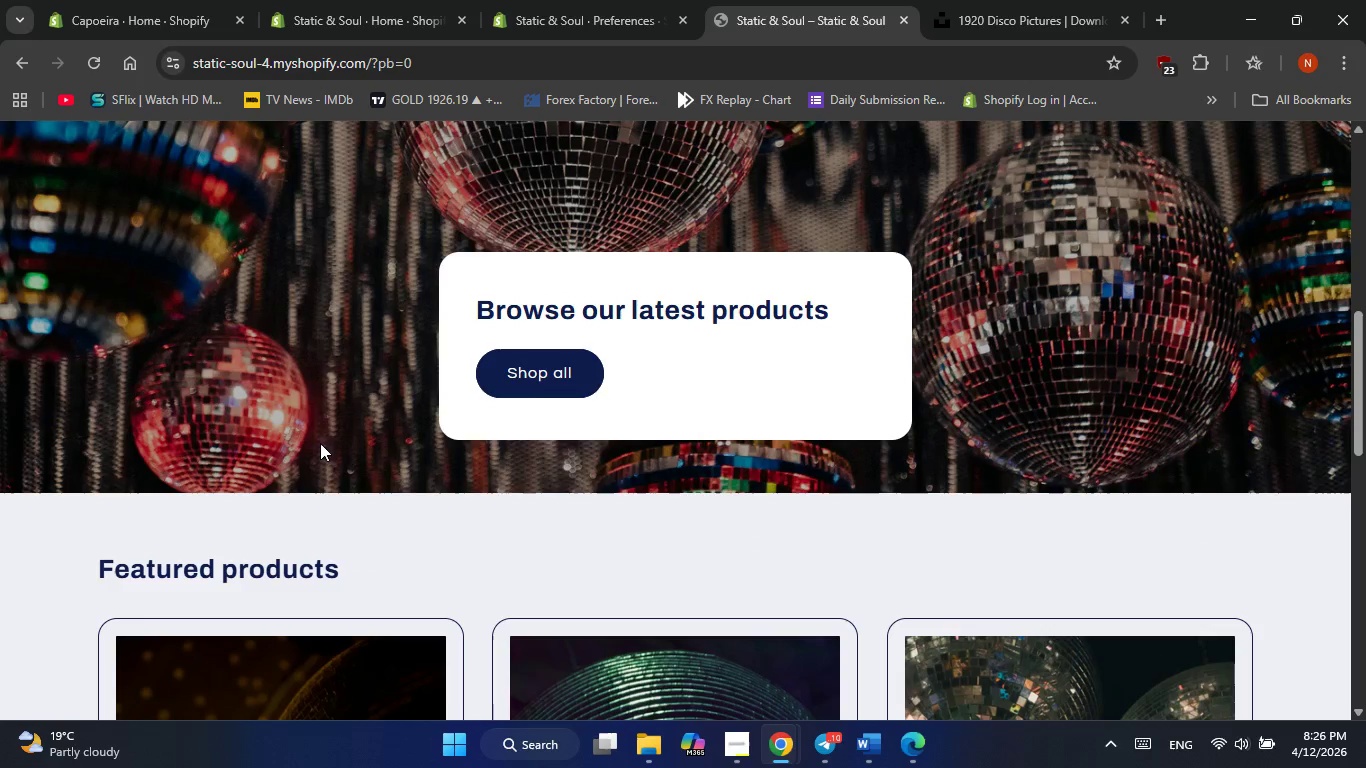 
wait(6.21)
 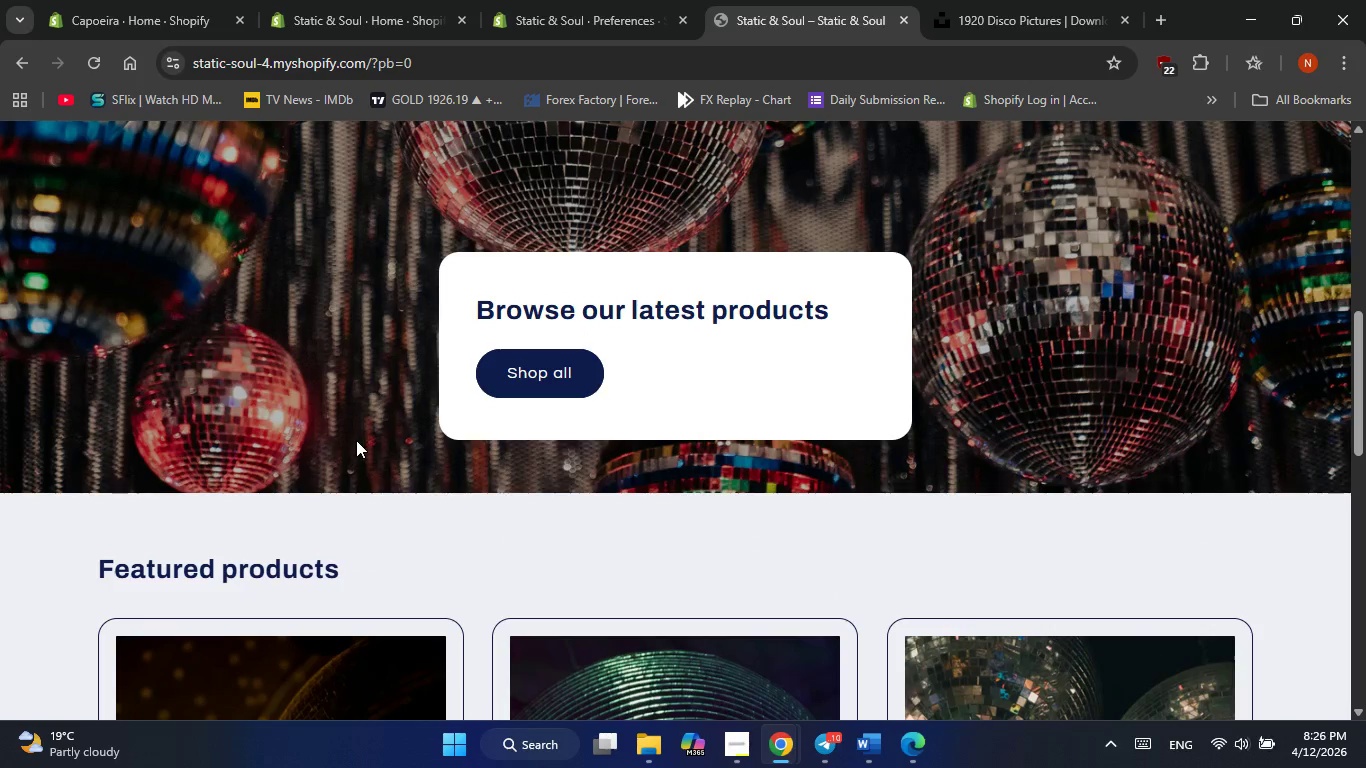 
scroll: coordinate [238, 464], scroll_direction: down, amount: 2.0
 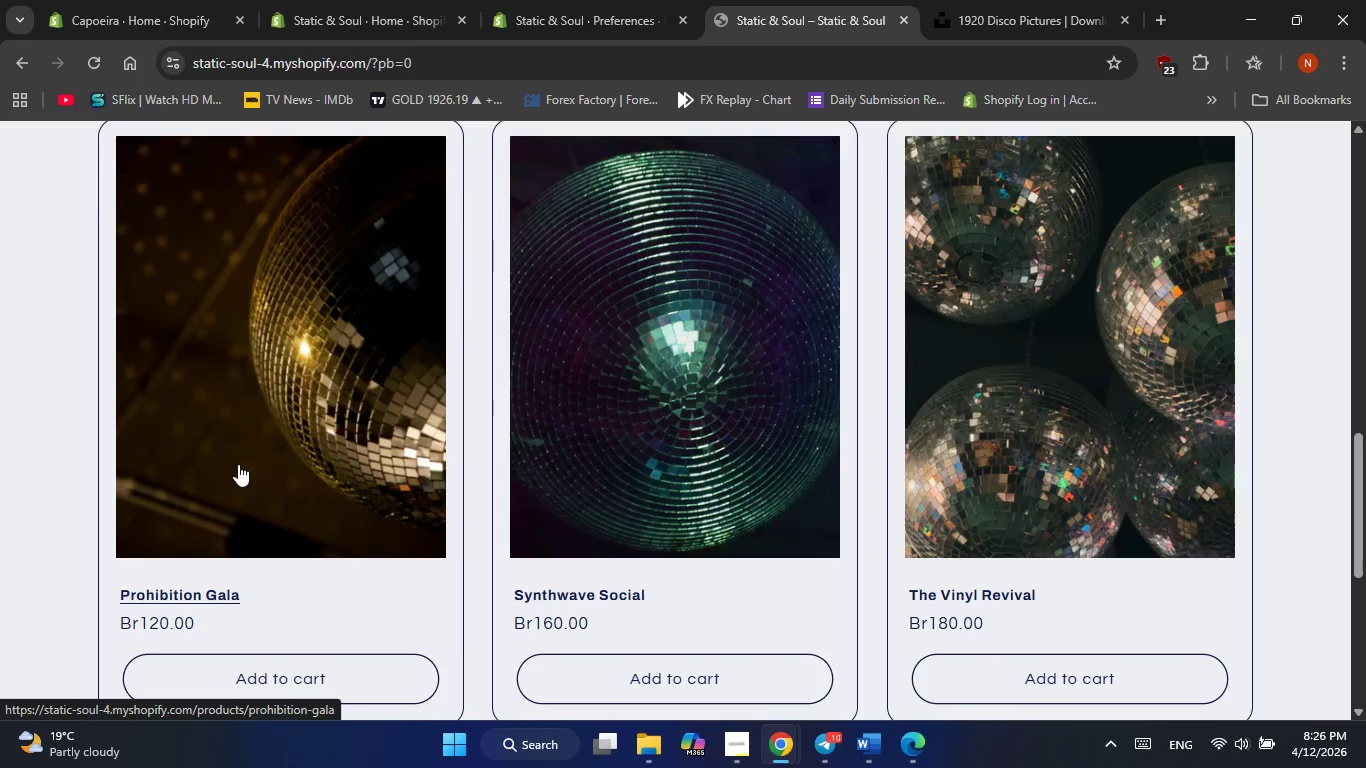 
scroll: coordinate [238, 464], scroll_direction: up, amount: 1.0
 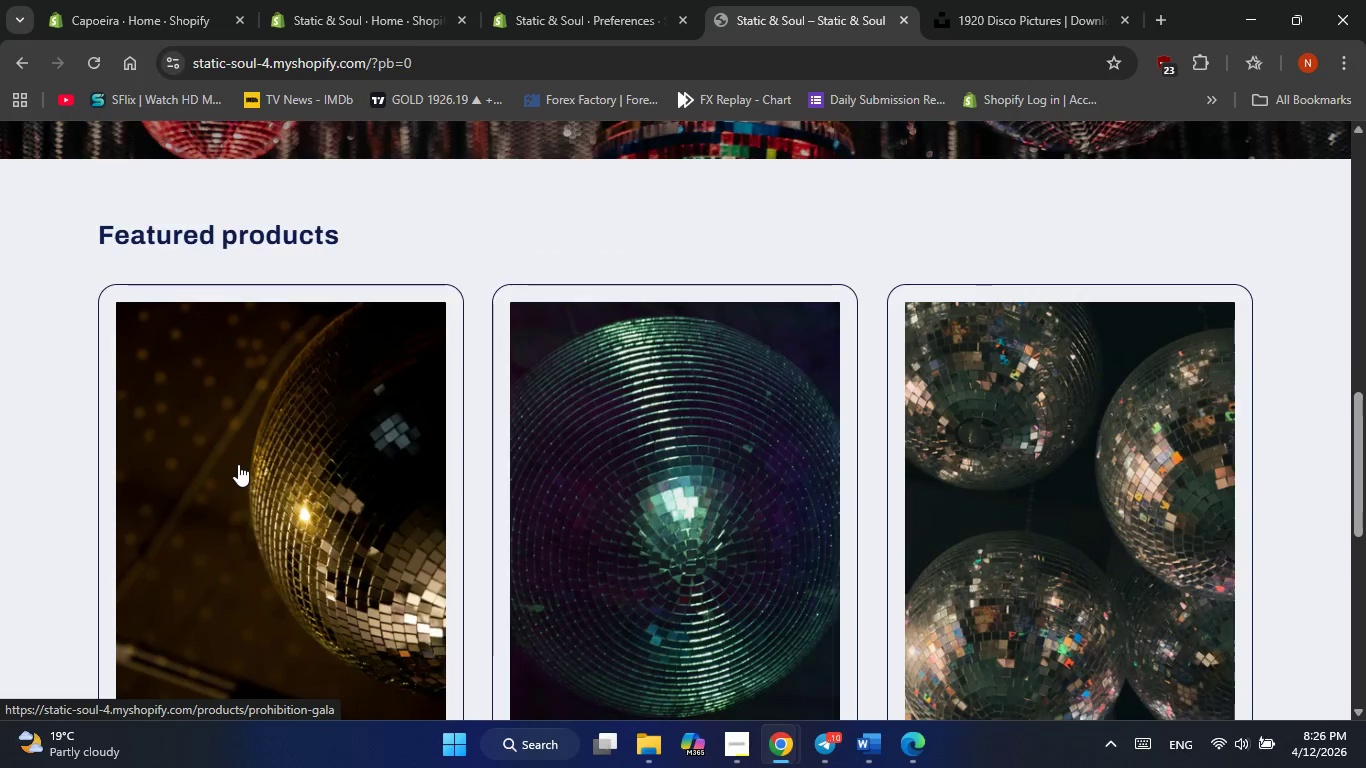 
scroll: coordinate [238, 464], scroll_direction: down, amount: 2.0
 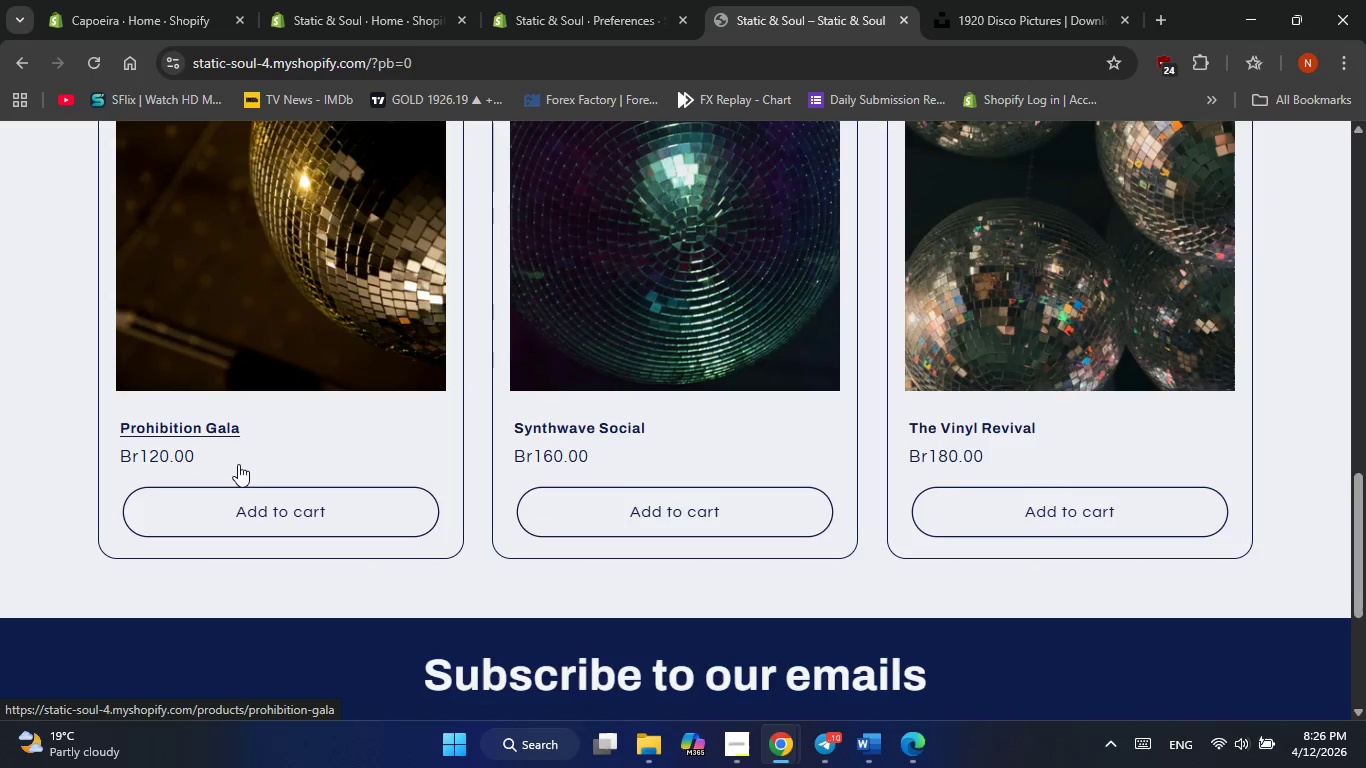 
scroll: coordinate [238, 464], scroll_direction: up, amount: 2.0
 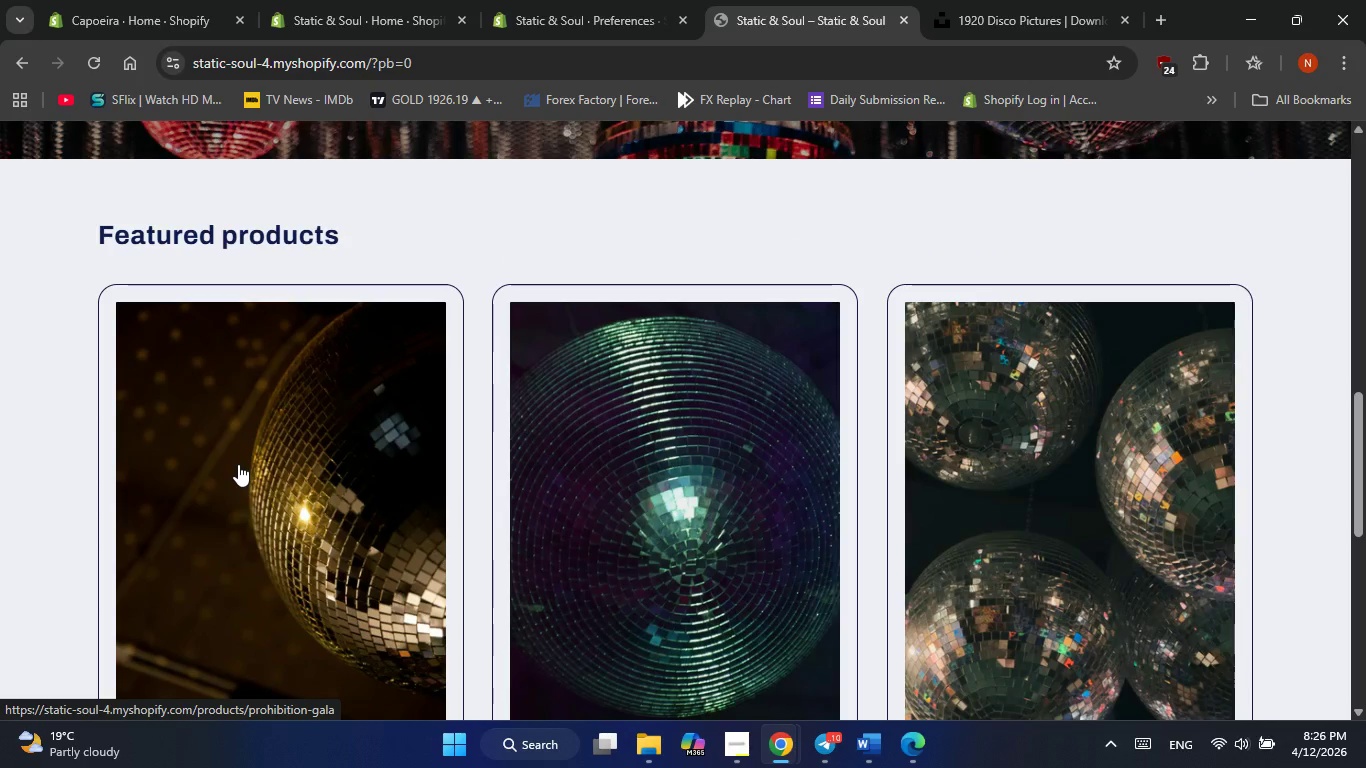 
scroll: coordinate [238, 464], scroll_direction: down, amount: 1.0
 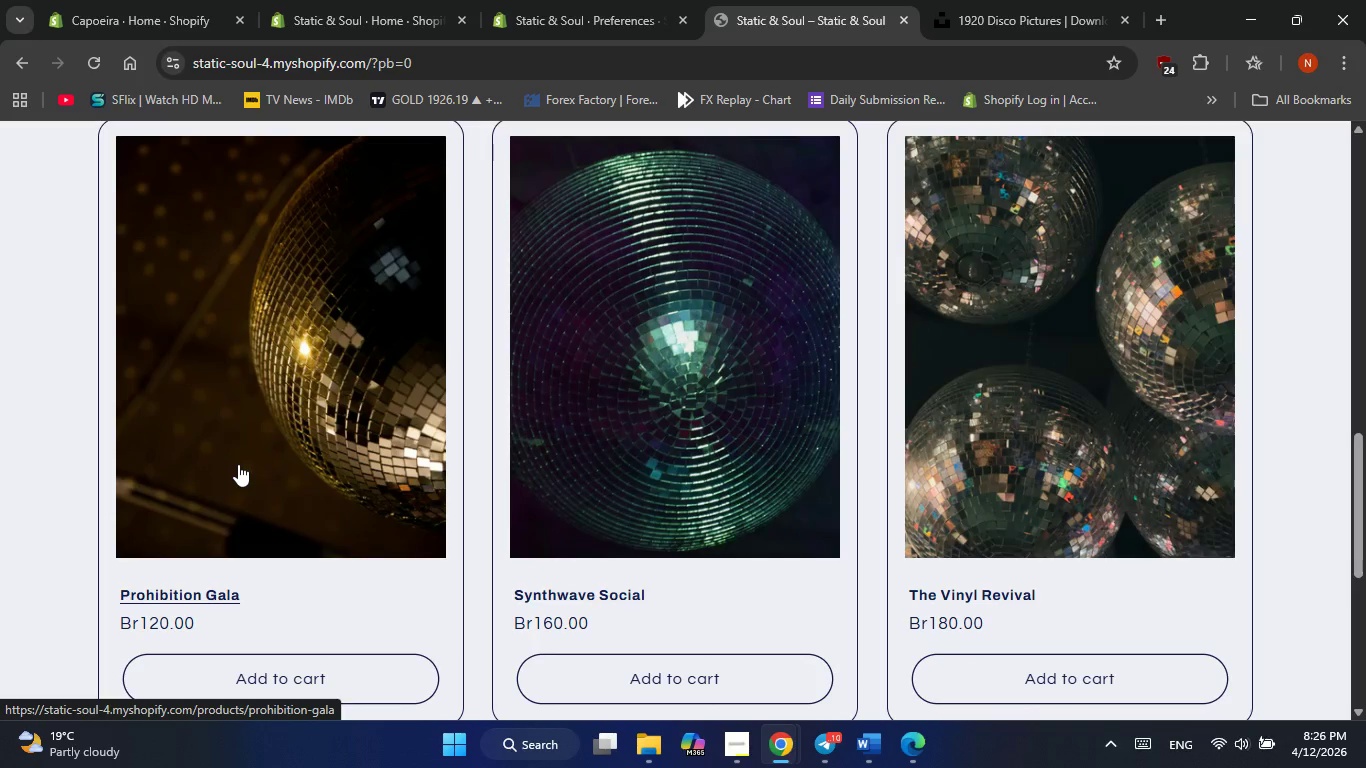 
scroll: coordinate [238, 463], scroll_direction: up, amount: 5.0
 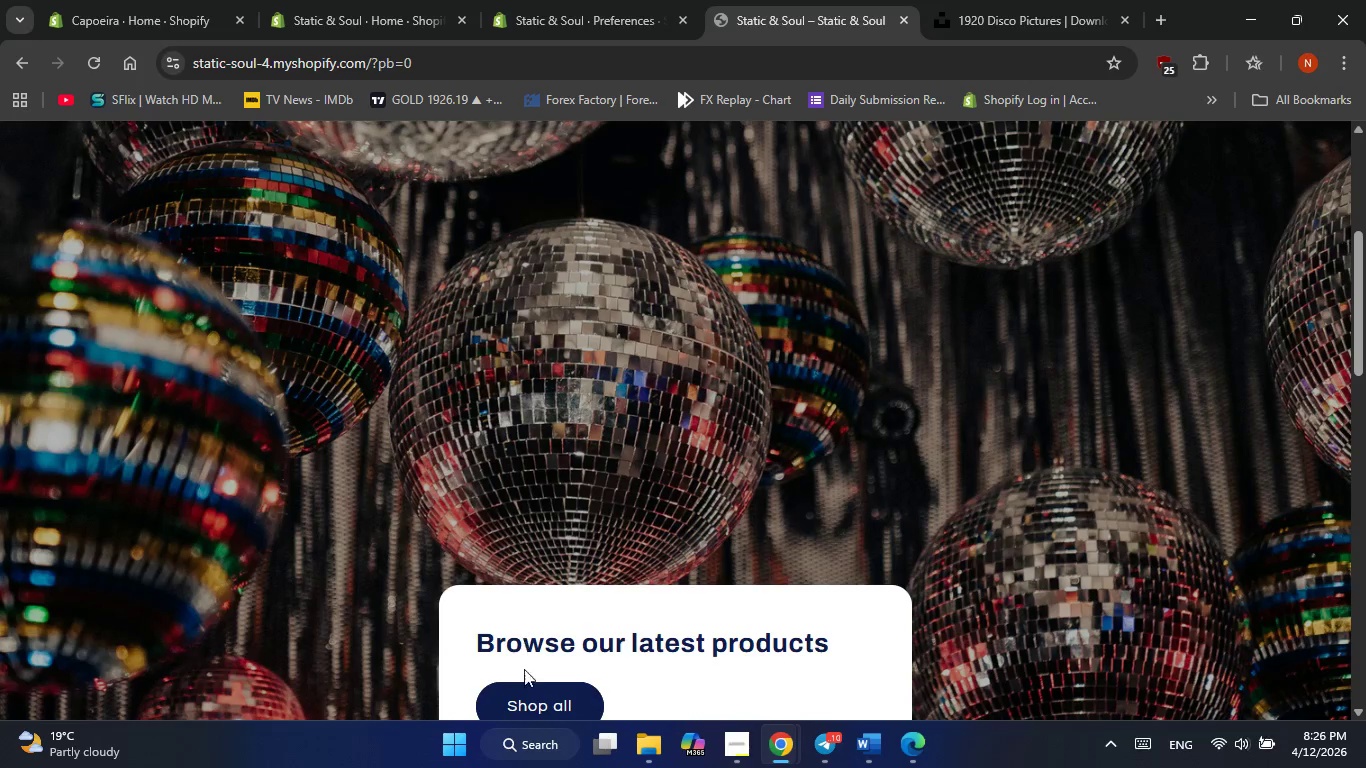 
left_click([525, 706])
 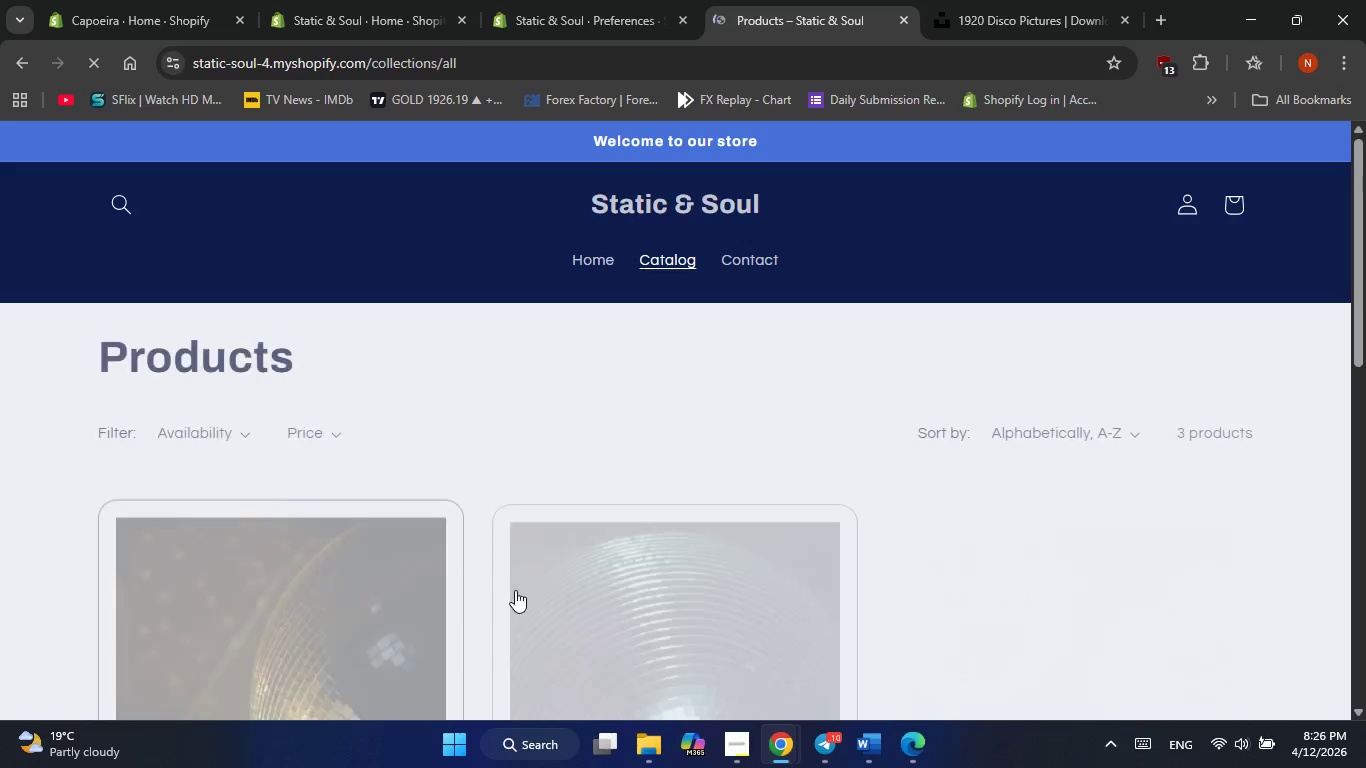 
scroll: coordinate [517, 556], scroll_direction: down, amount: 3.0
 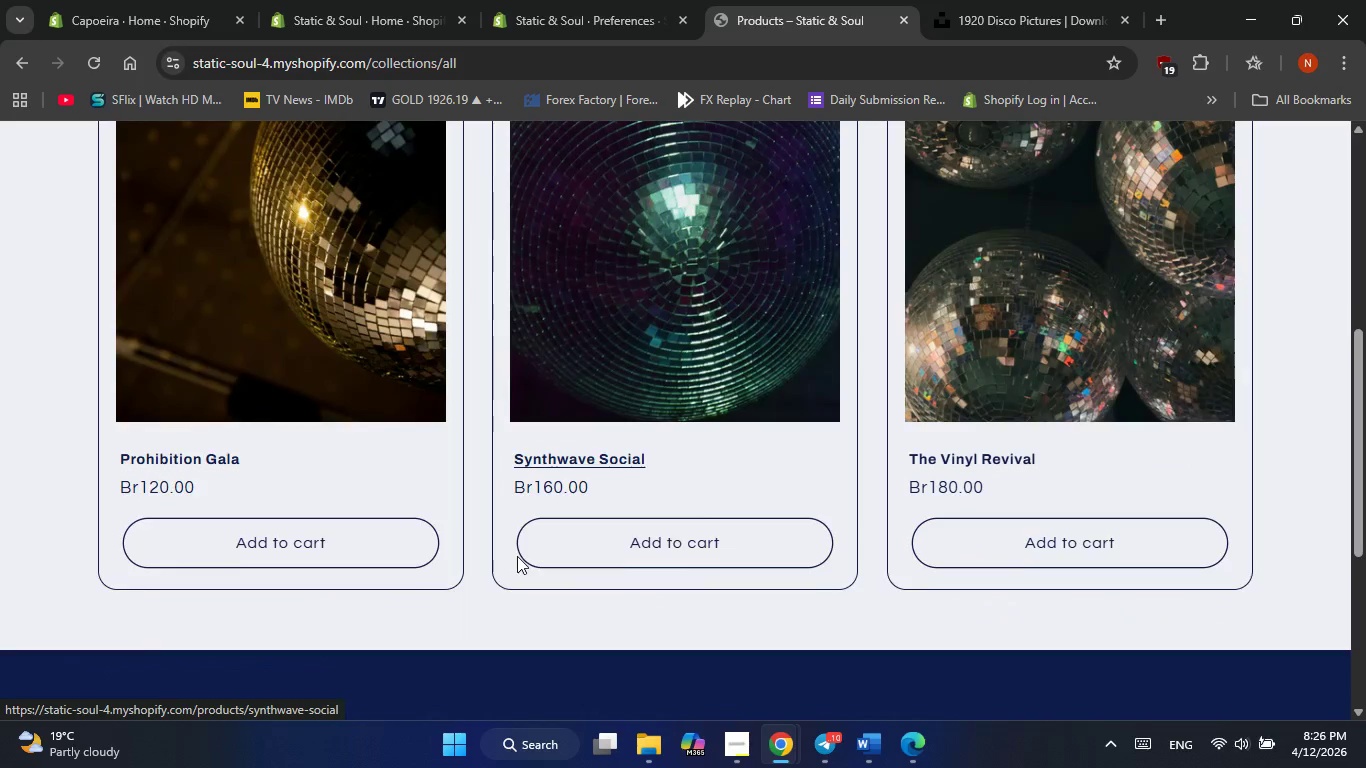 
scroll: coordinate [517, 556], scroll_direction: up, amount: 2.0
 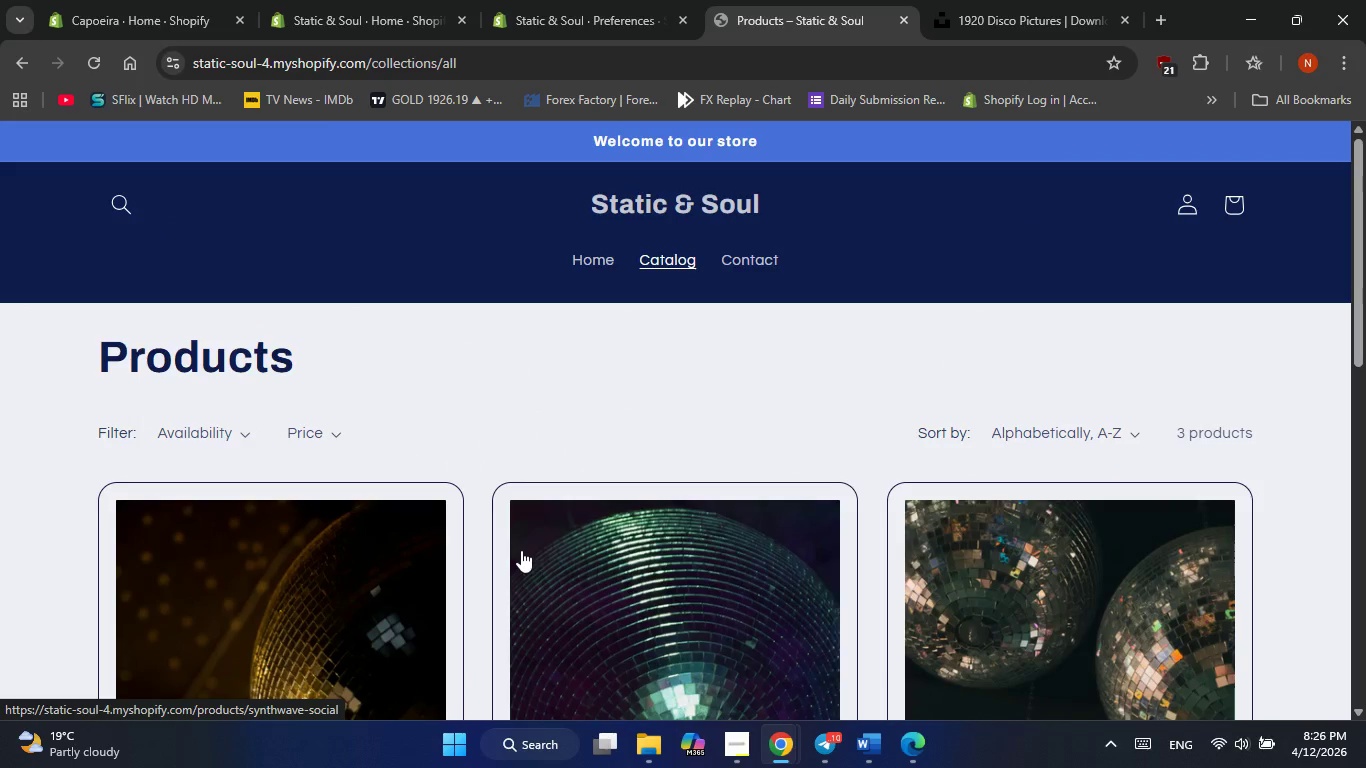 
key(Meta+PrintScreen)
 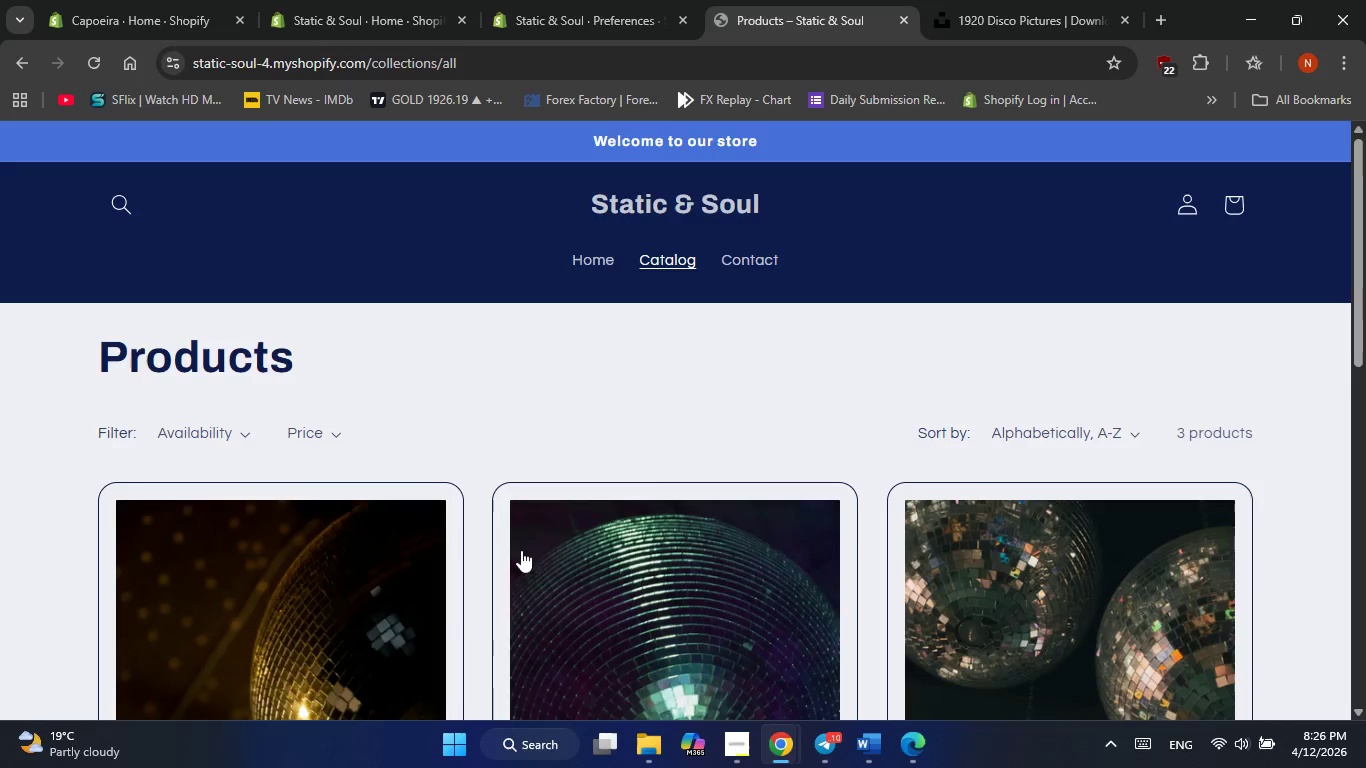 
scroll: coordinate [521, 550], scroll_direction: down, amount: 3.0
 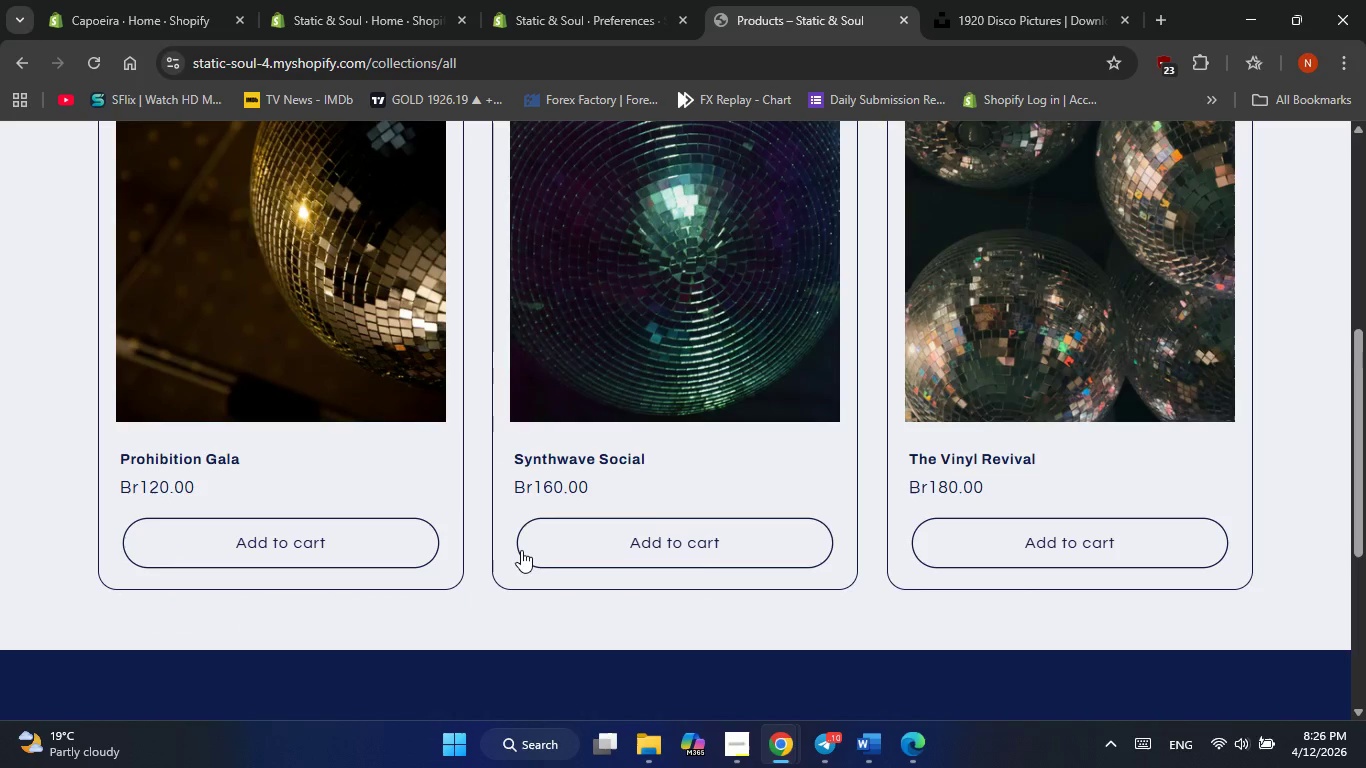 
key(Meta+PrintScreen)
 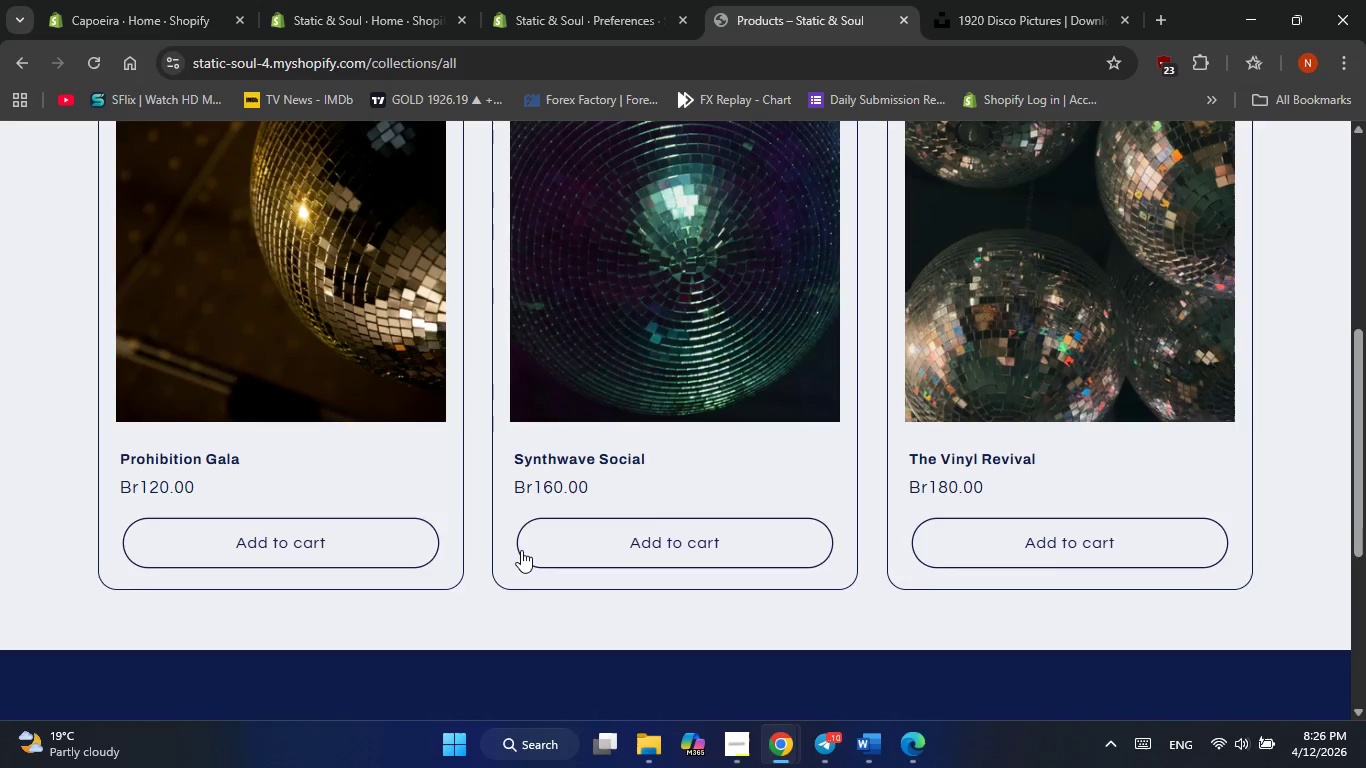 
scroll: coordinate [521, 550], scroll_direction: up, amount: 12.0
 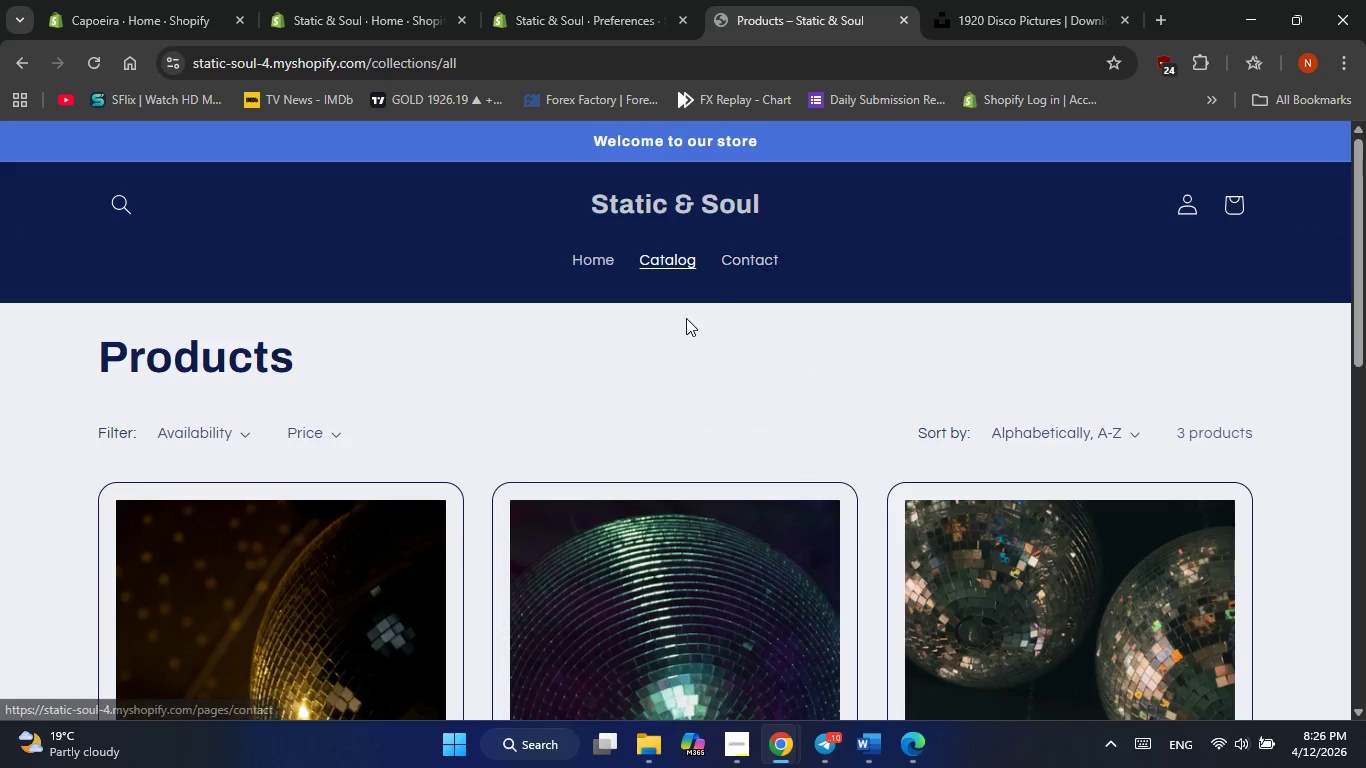 
left_click([635, 401])
 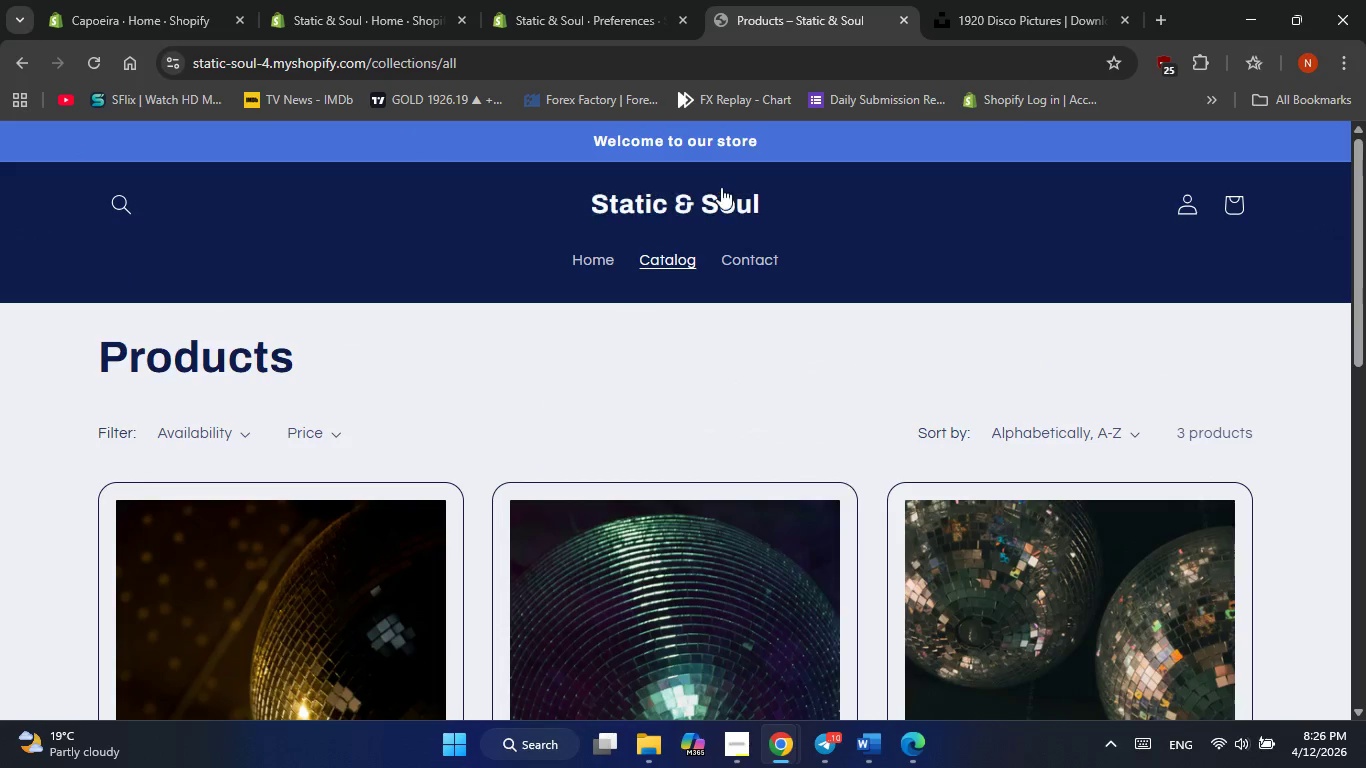 
left_click([683, 198])
 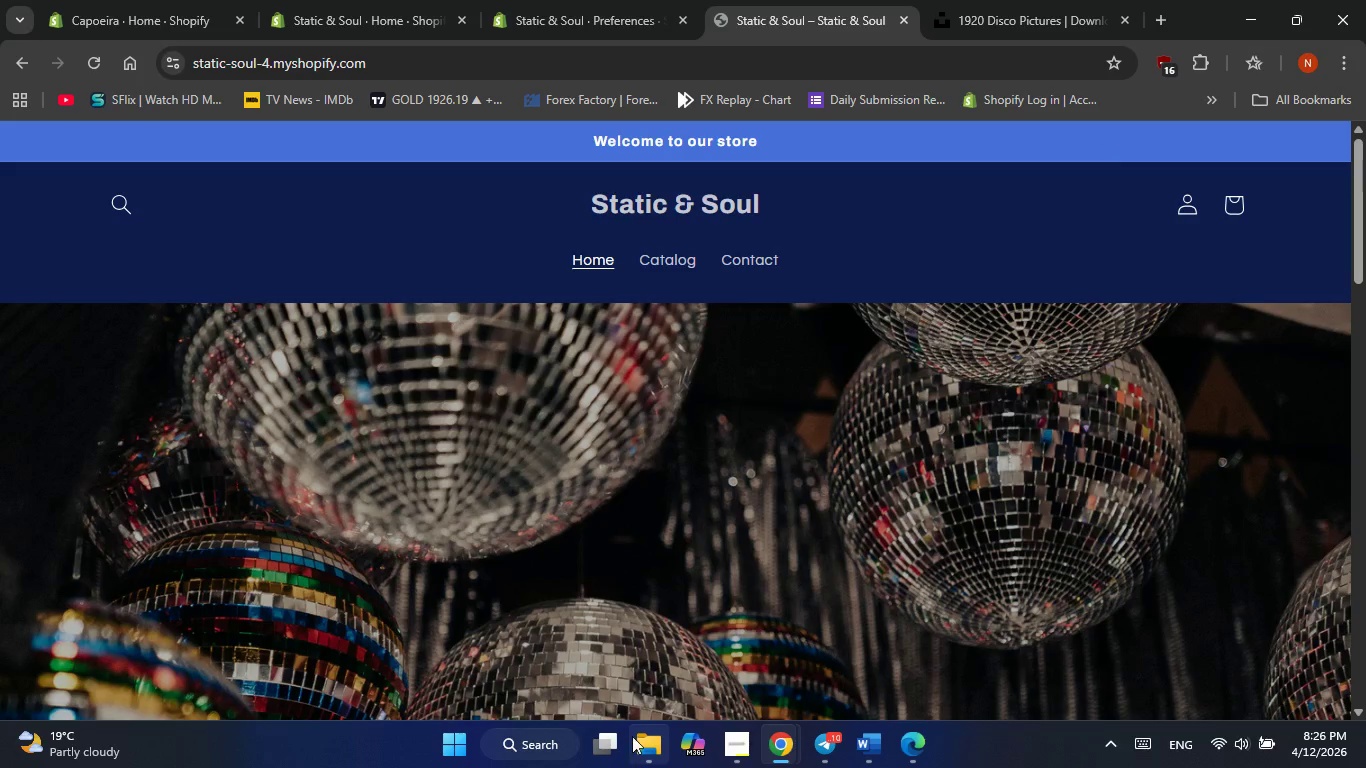 
left_click([609, 665])
 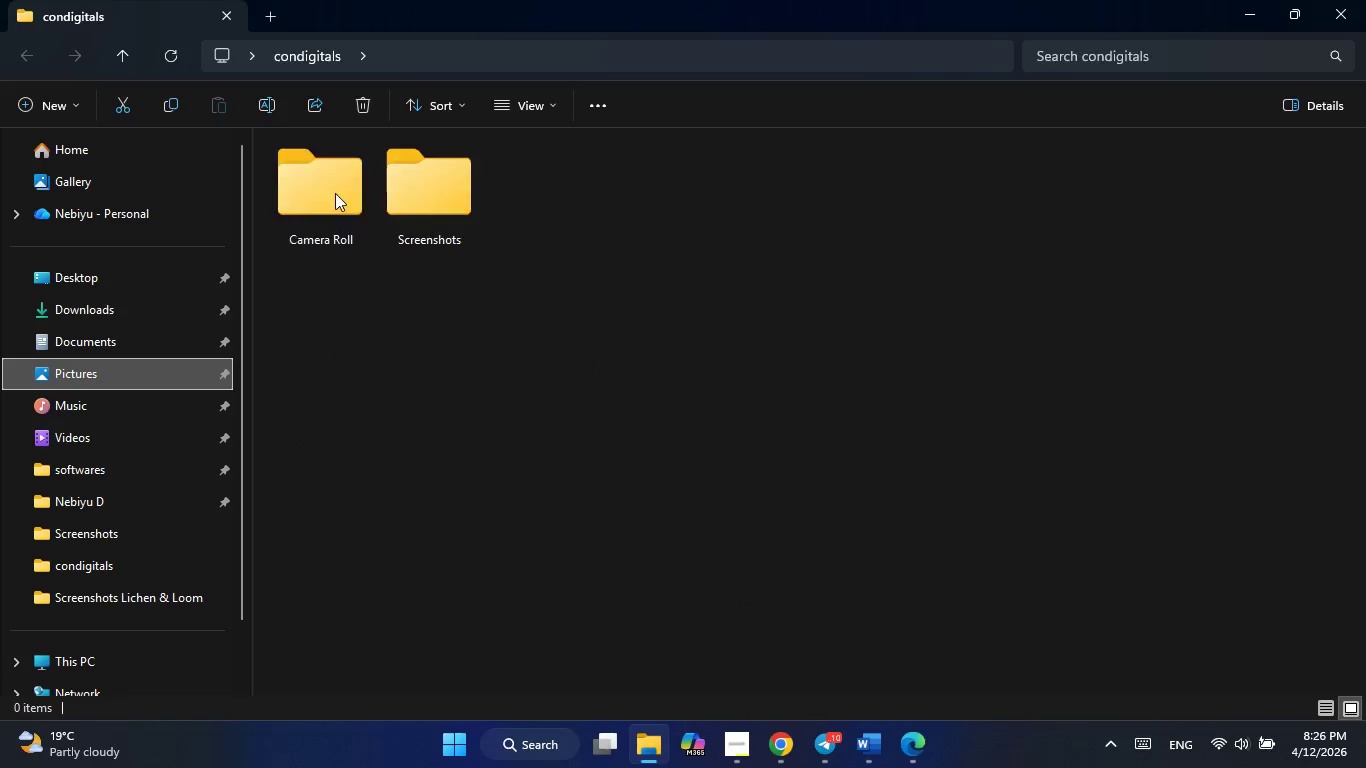 
left_click([411, 203])
 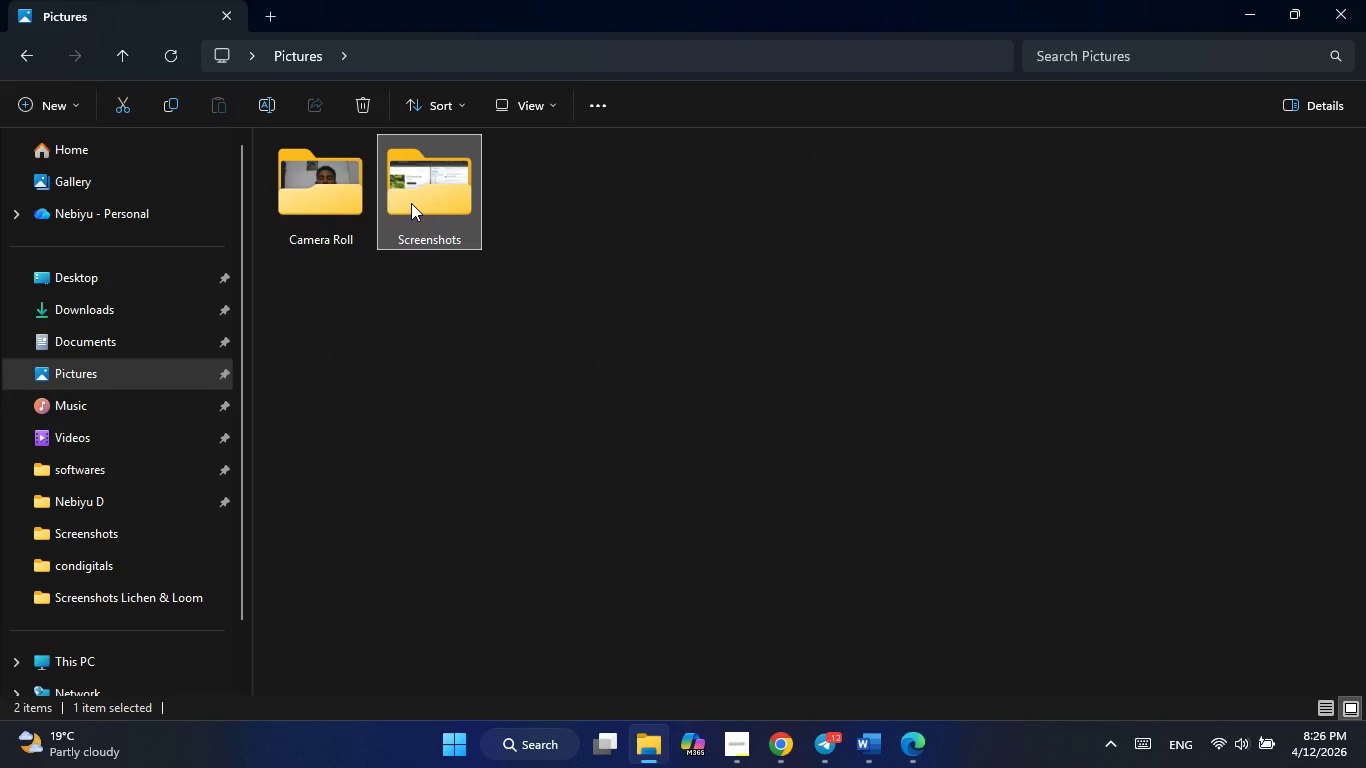 
double_click([411, 203])
 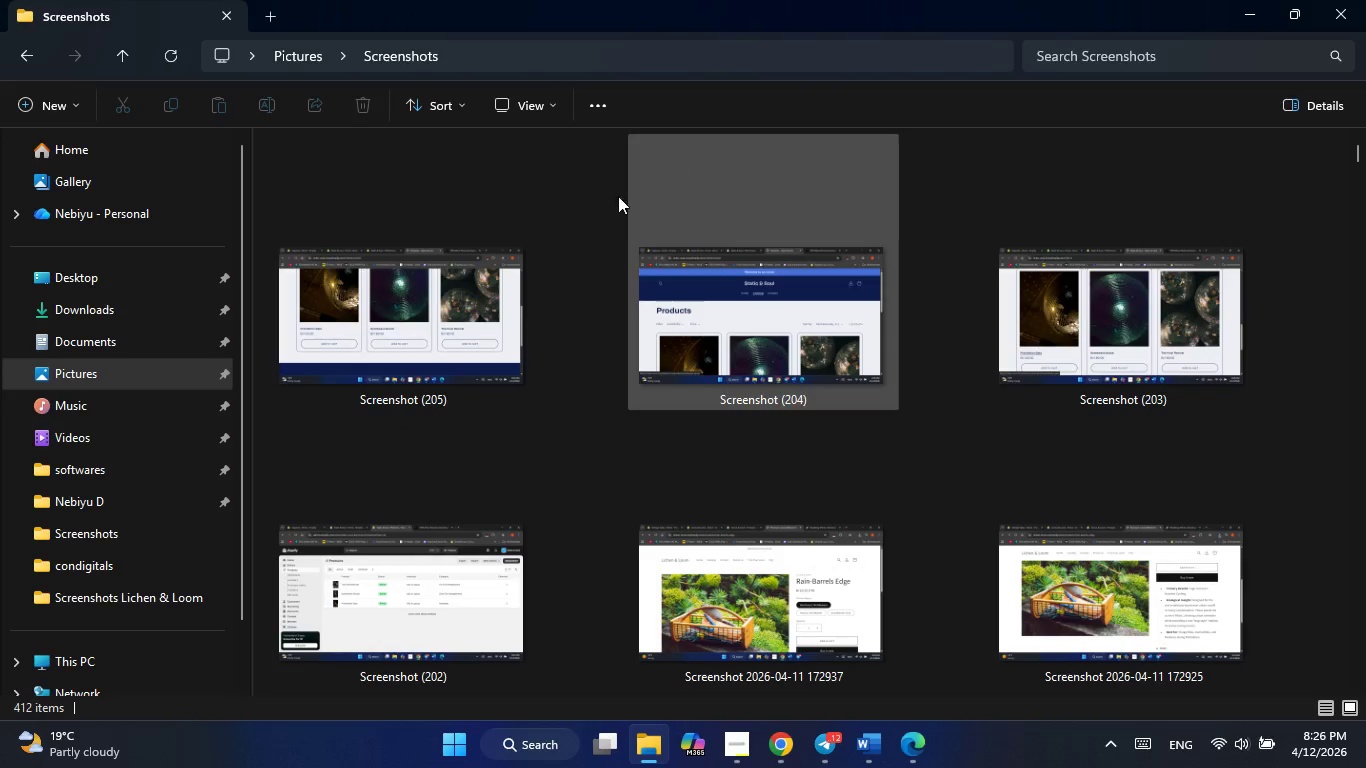 
wait(6.81)
 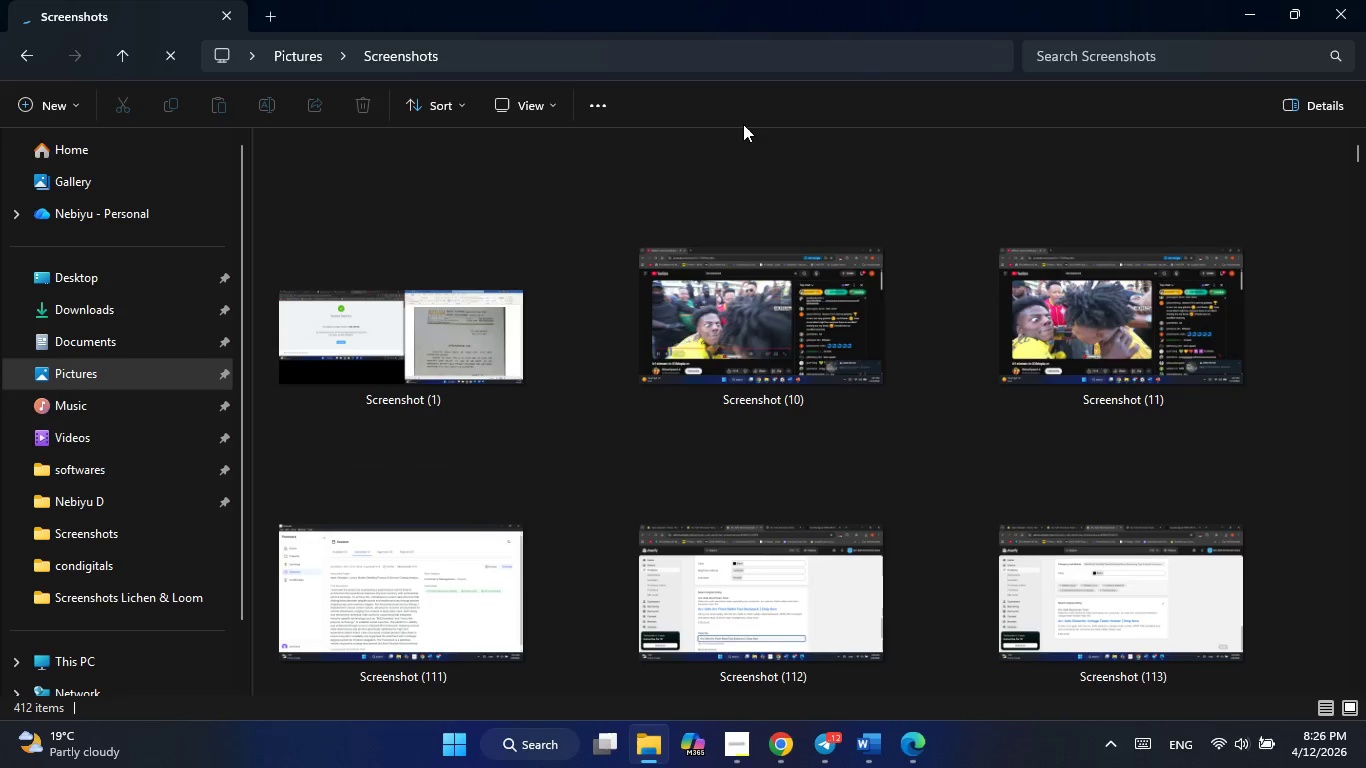 
hold_key(key=ControlLeft, duration=0.8)
 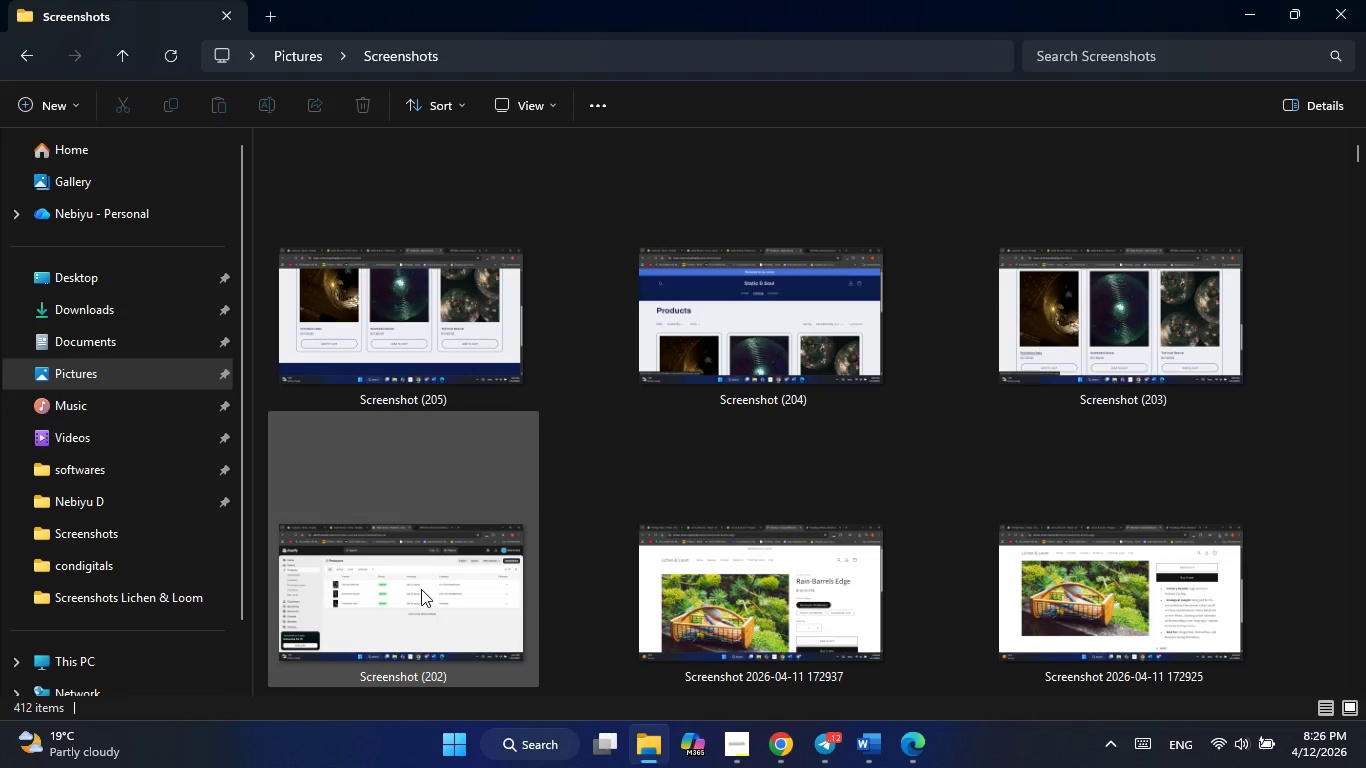 
hold_key(key=ShiftLeft, duration=1.11)
left_click([421, 589])
 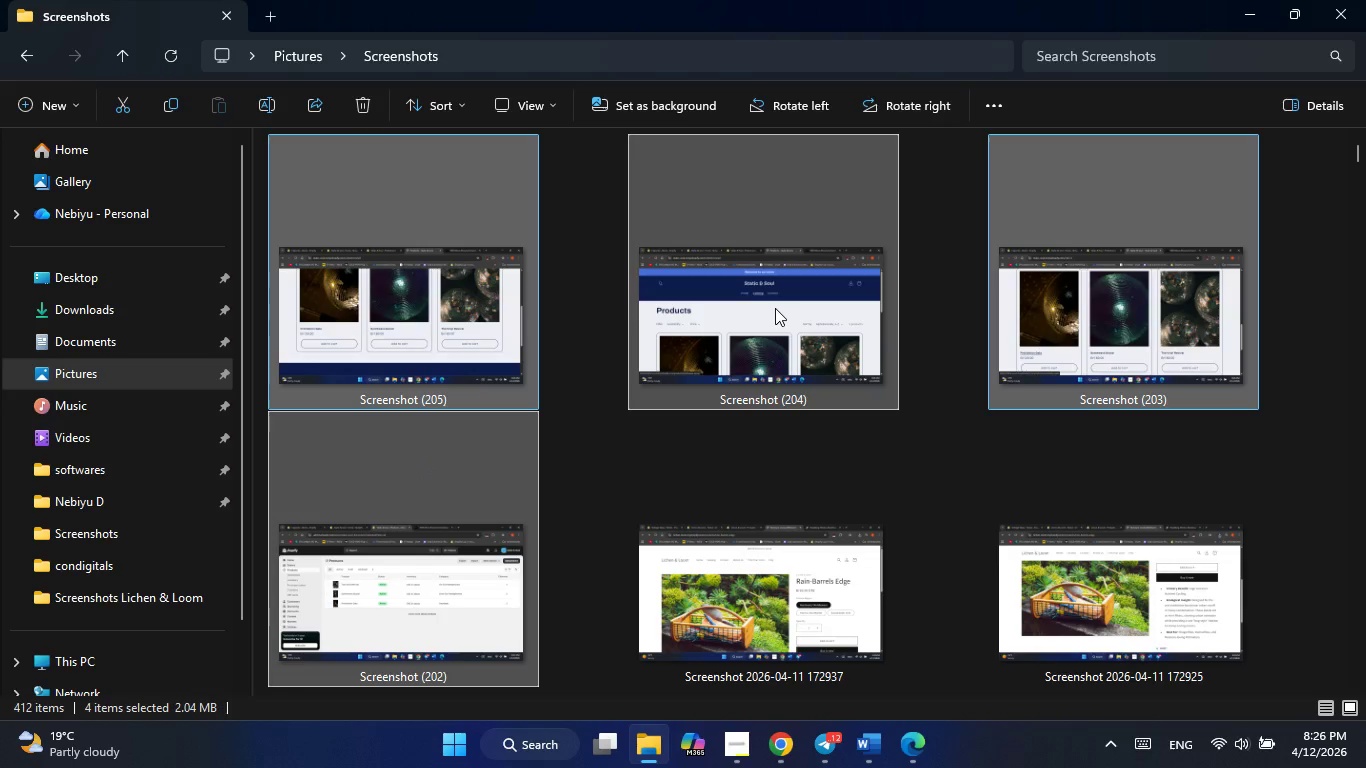 
right_click([762, 287])
 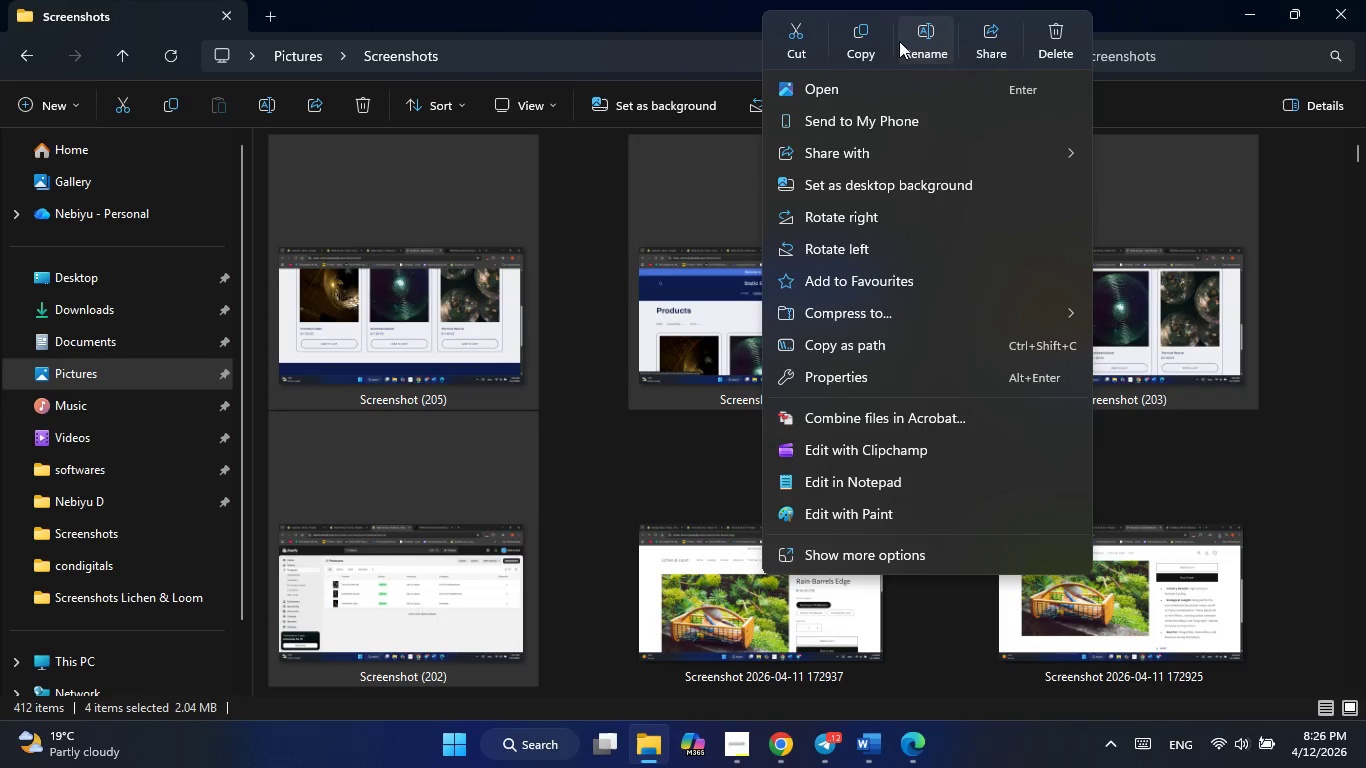 
left_click([861, 40])
 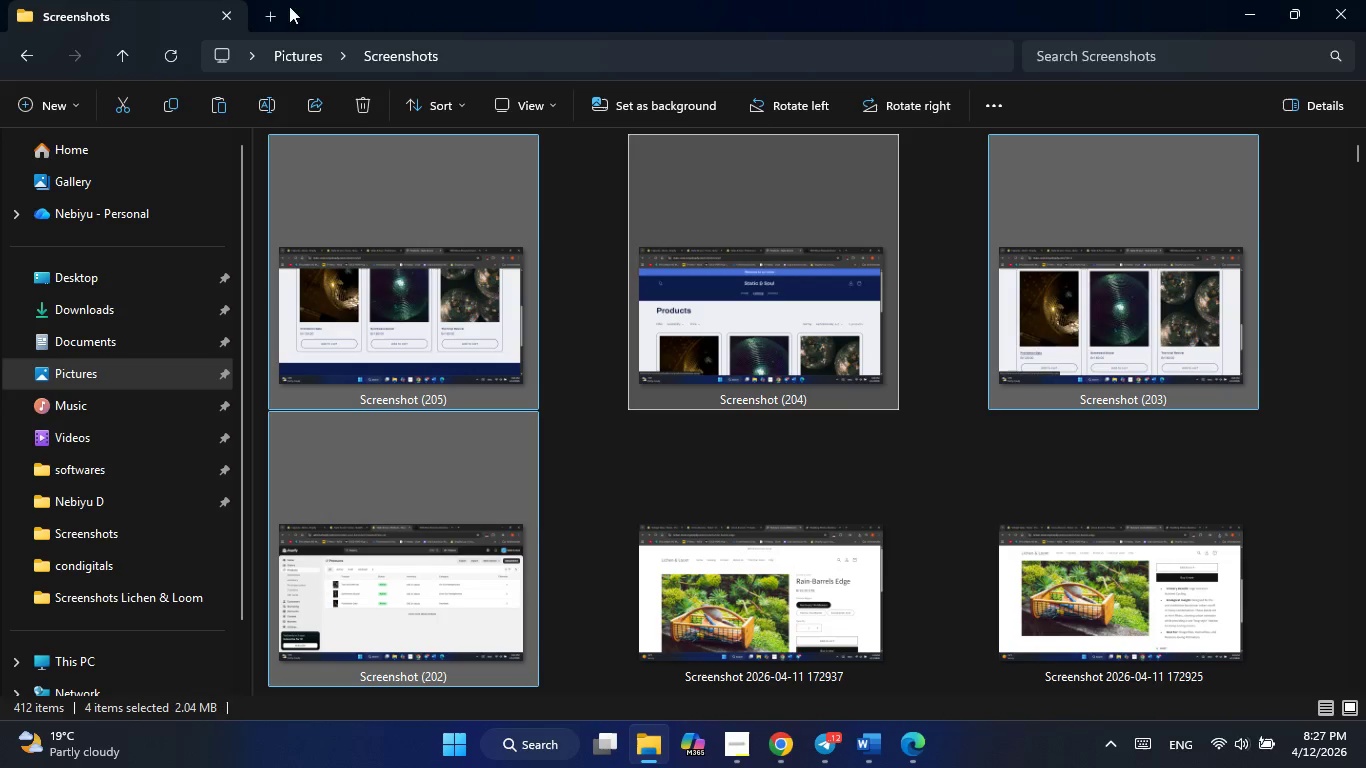 
left_click([269, 13])
 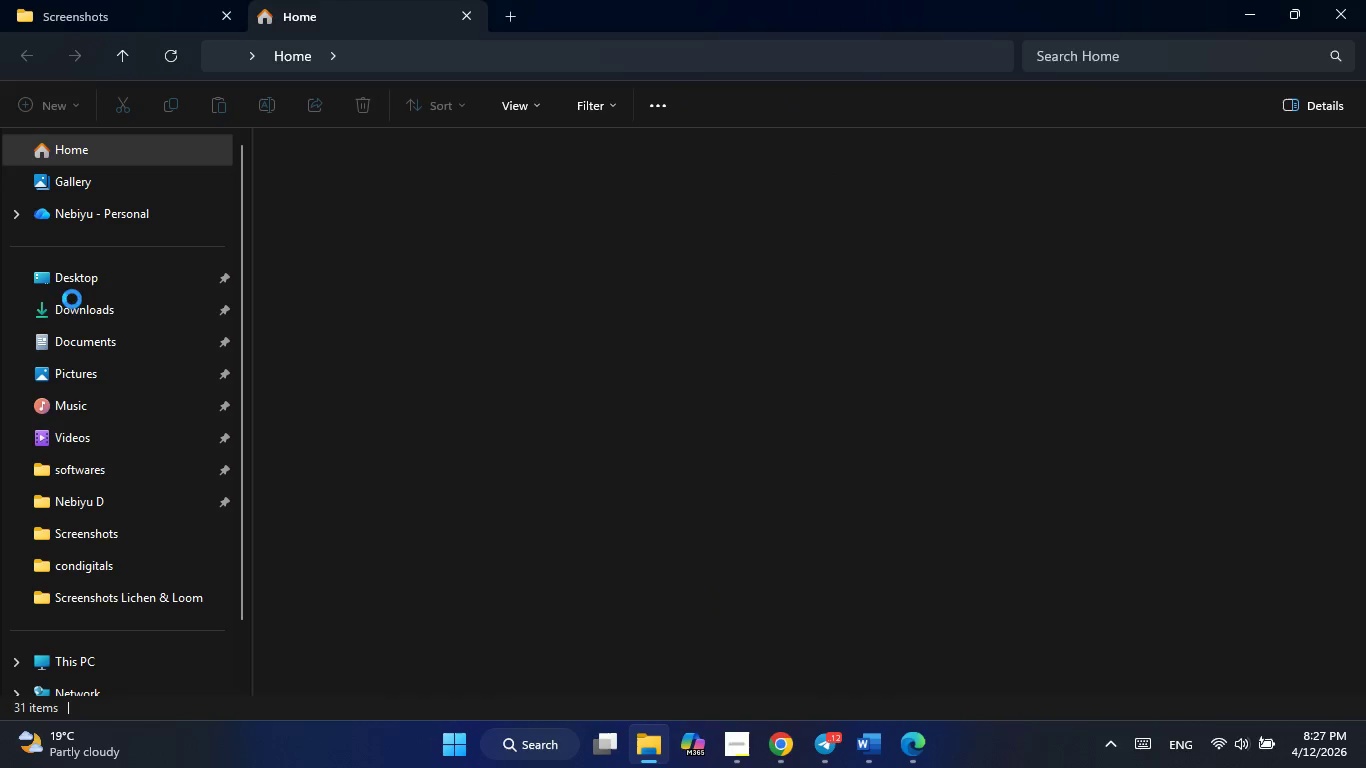 
left_click([71, 279])
 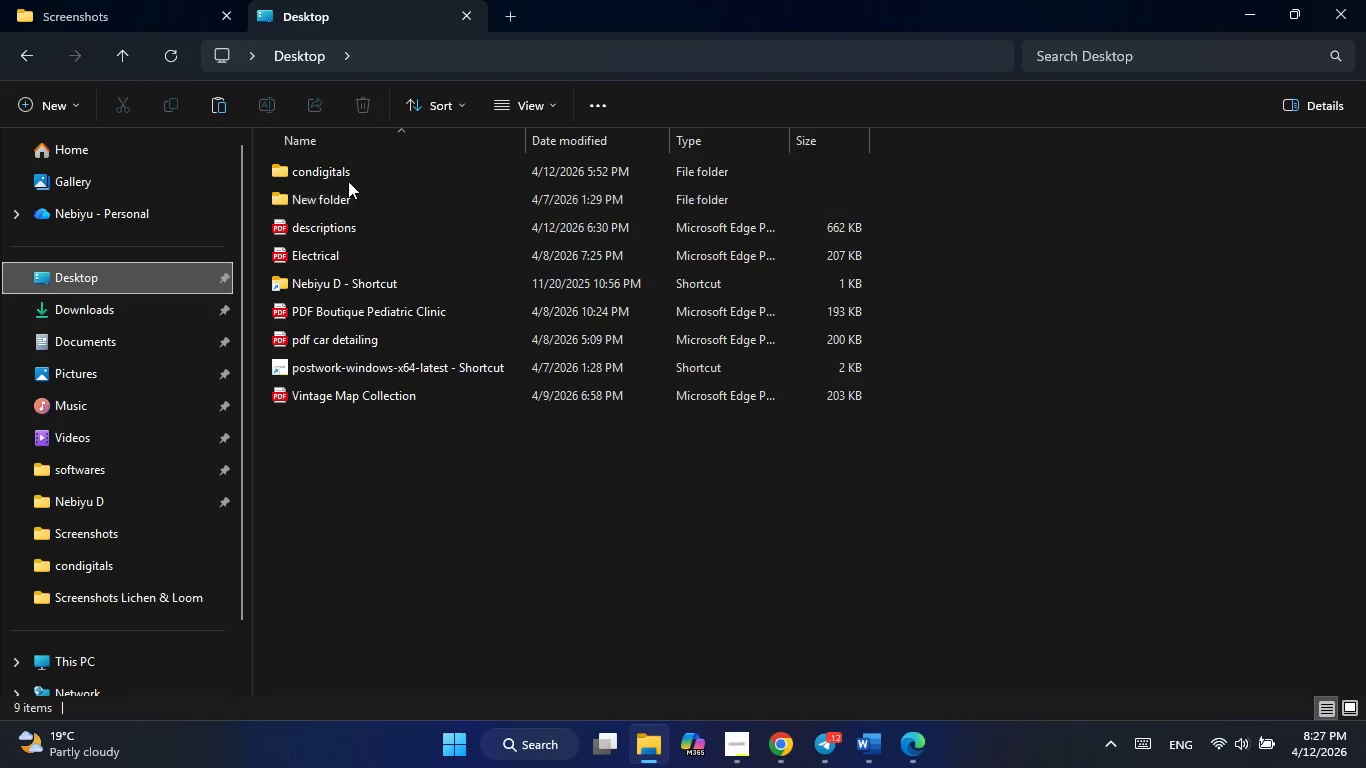 
double_click([349, 172])
 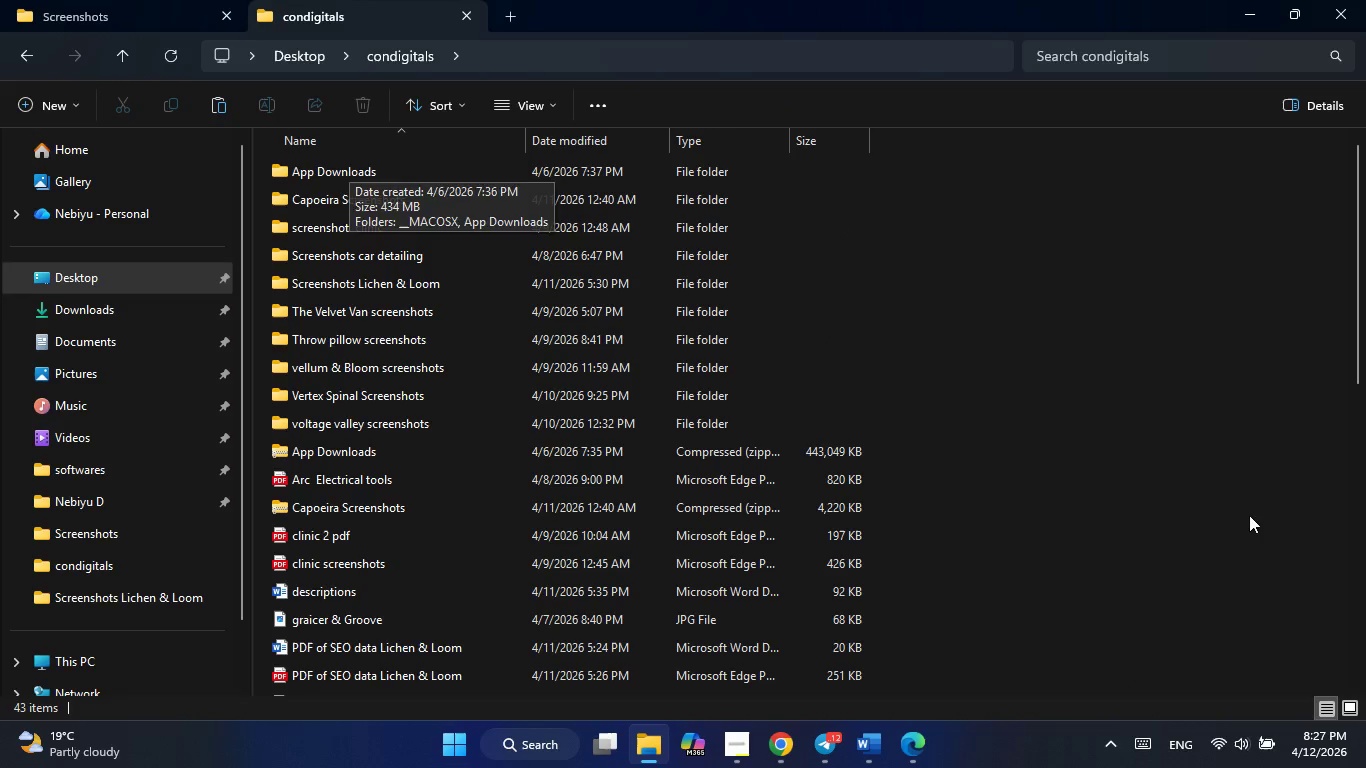 
wait(5.78)
 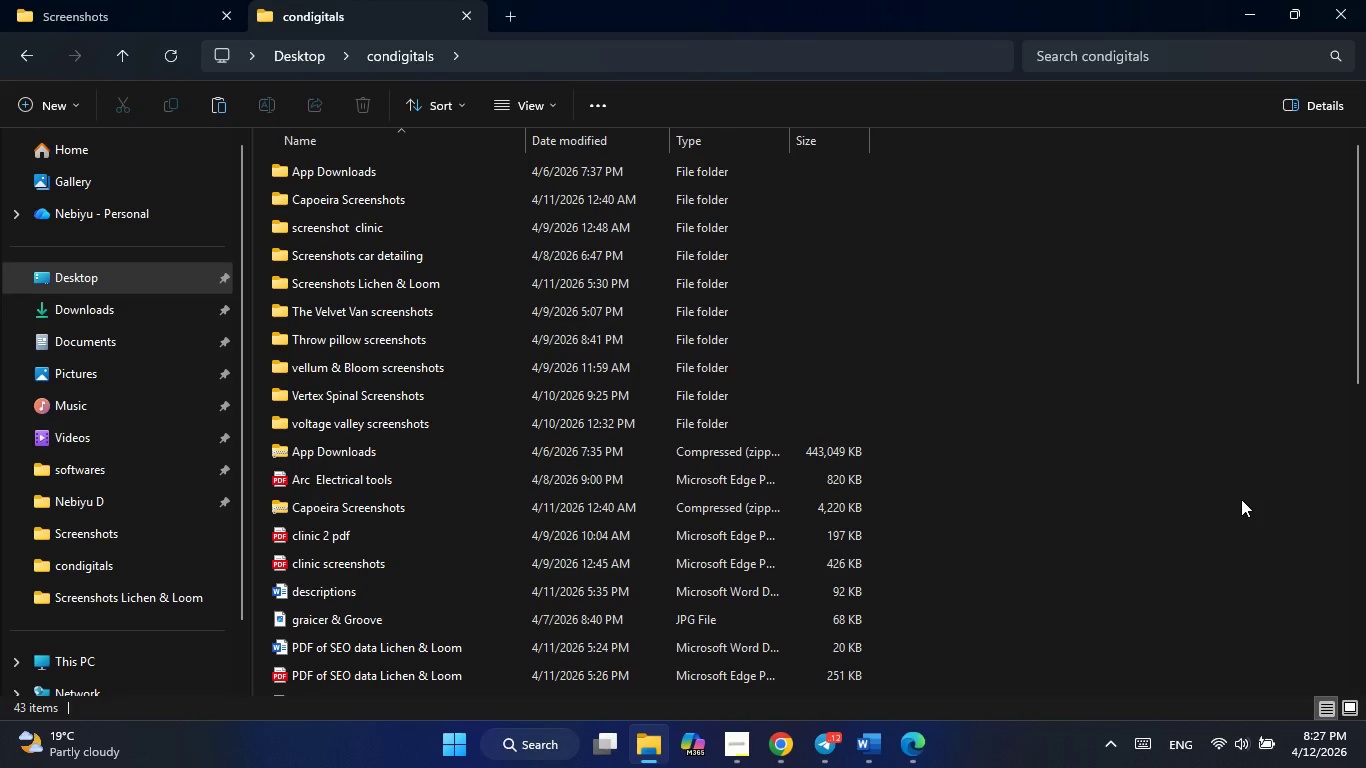 
key(Control+Shift+N)
 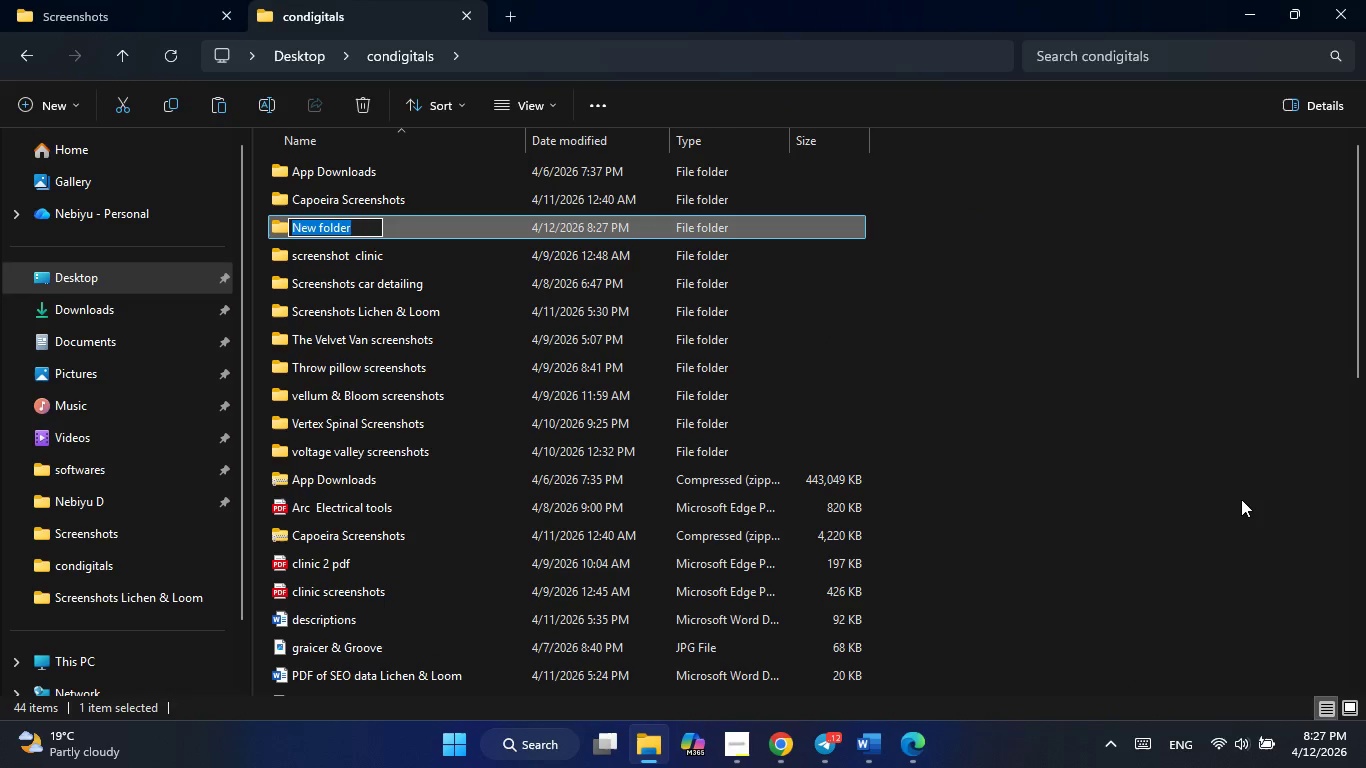 
type(a)
key(Backspace)
type(static & soul )
 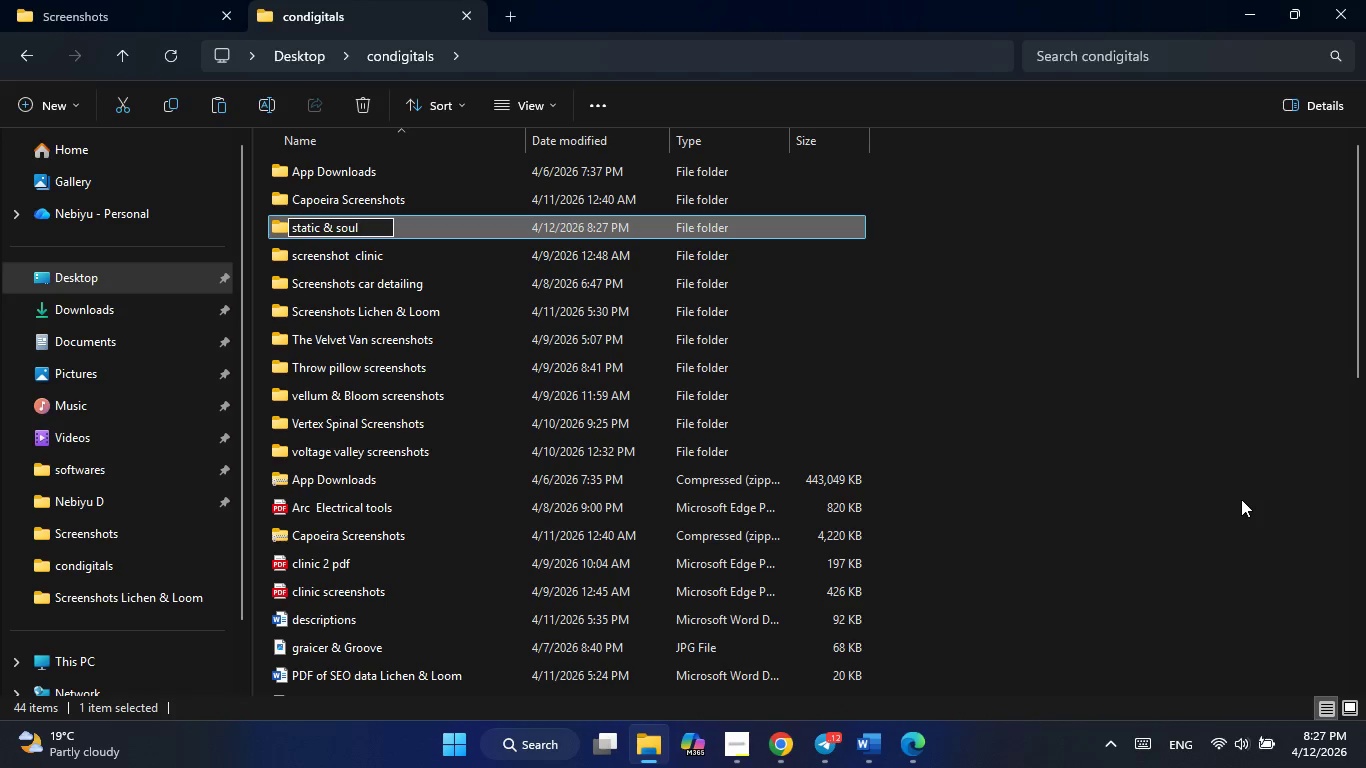 
type( screenshots)
key(NumpadEnter)
 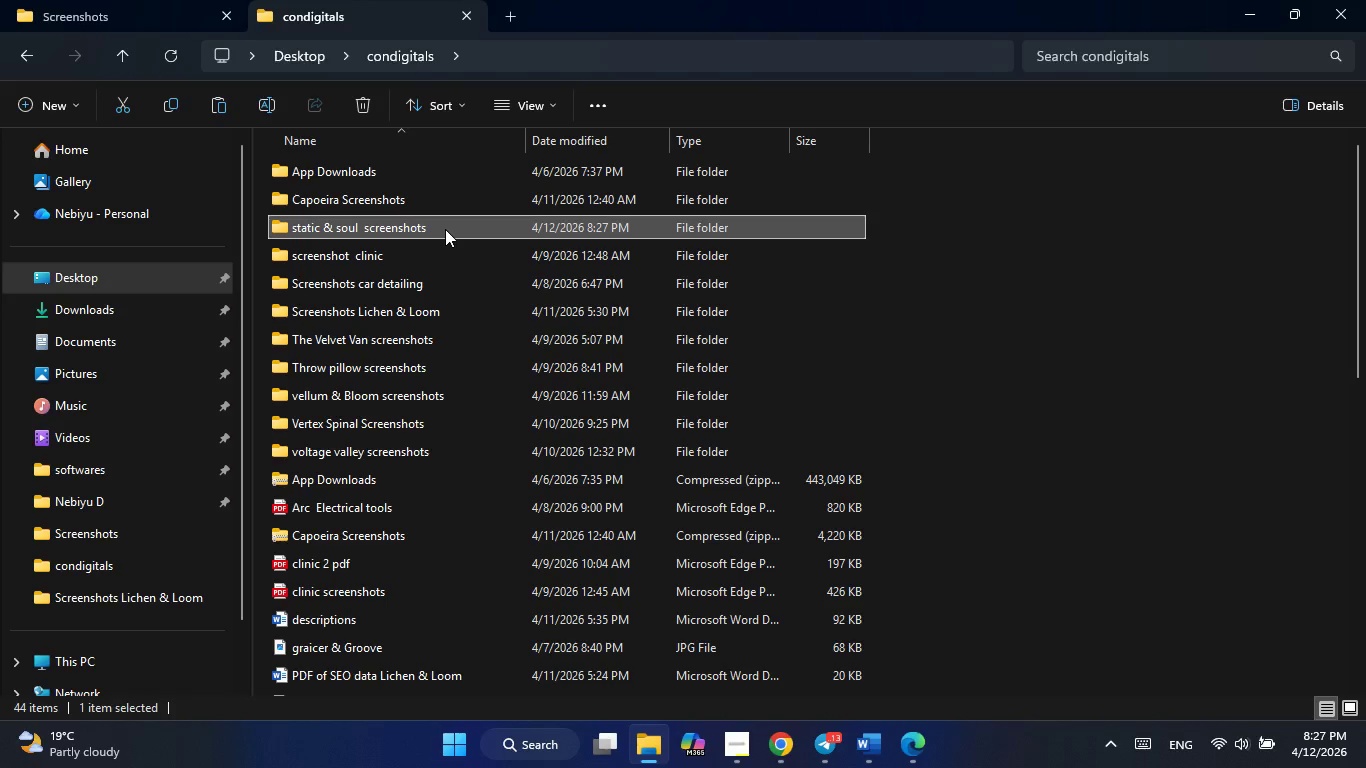 
double_click([445, 229])
 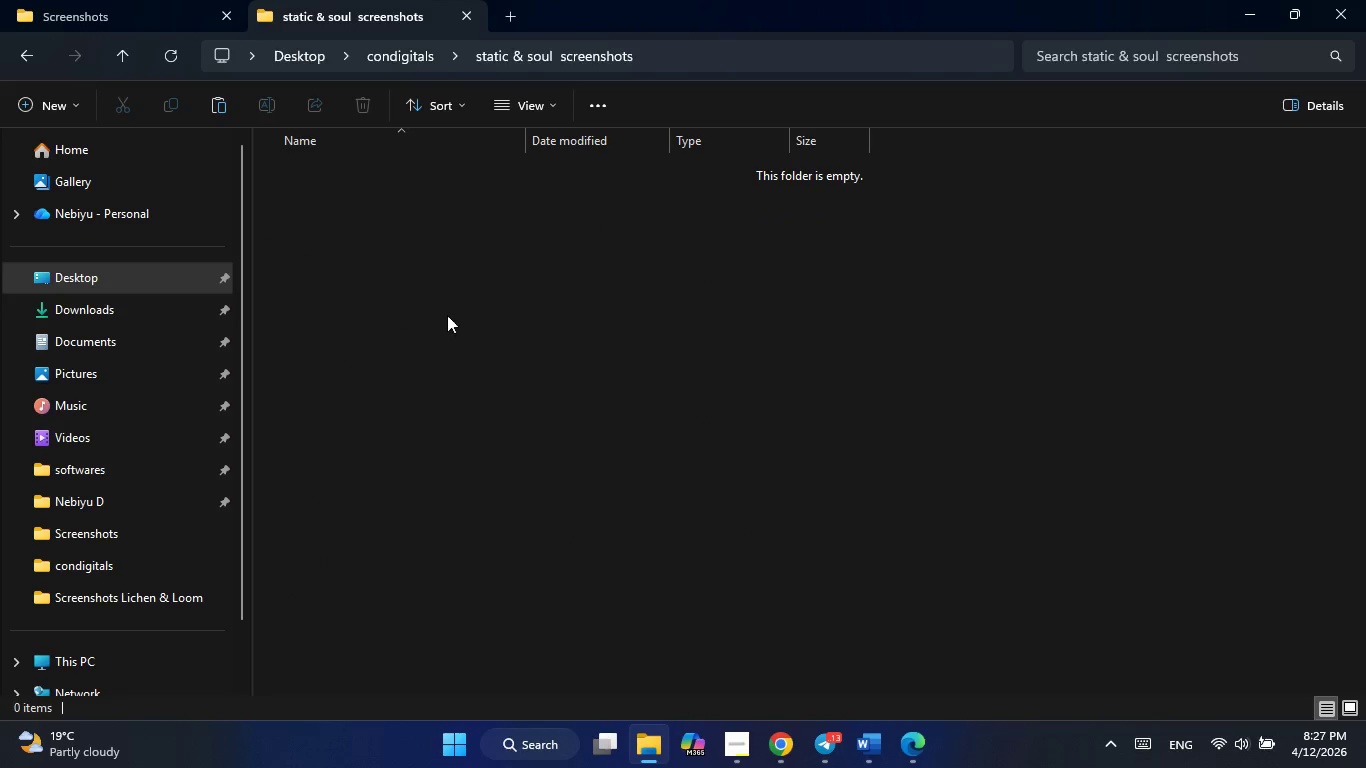 
left_click([449, 326])
 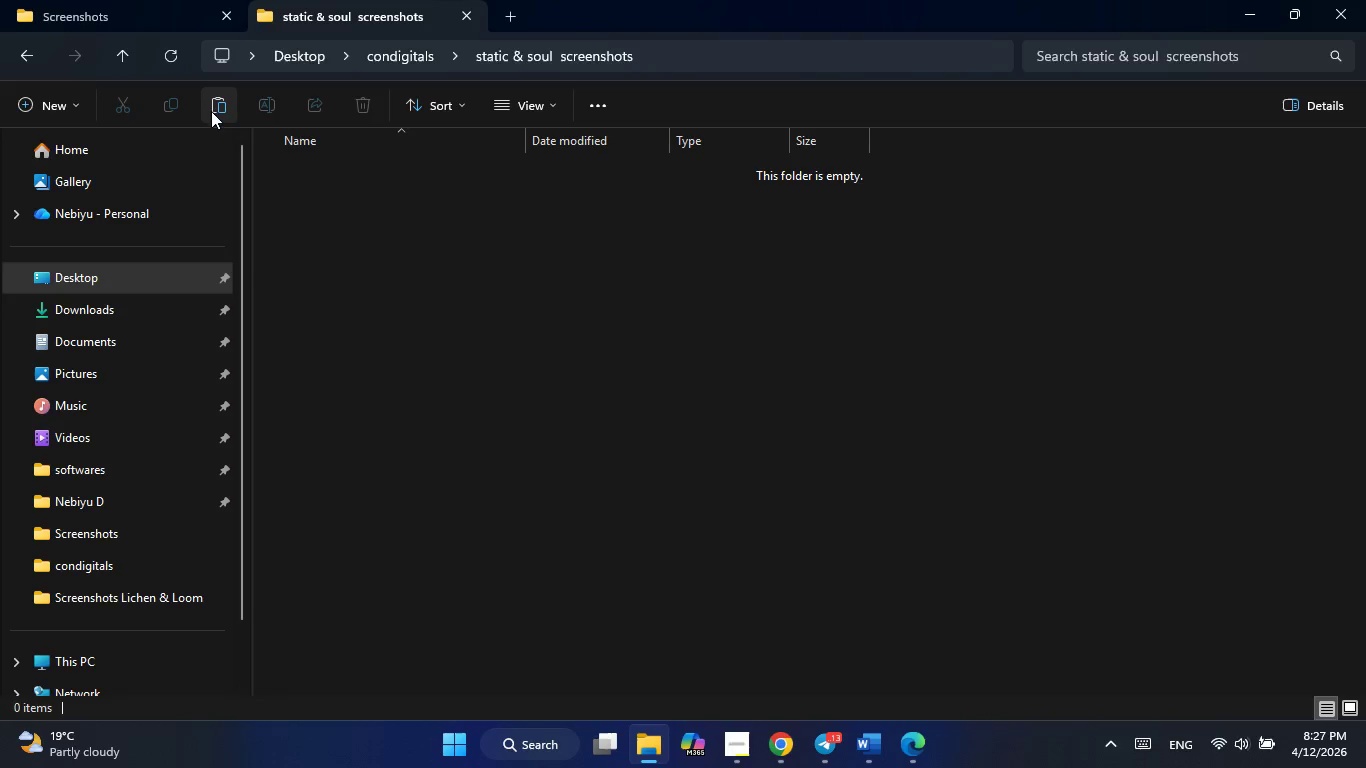 
left_click([225, 109])
 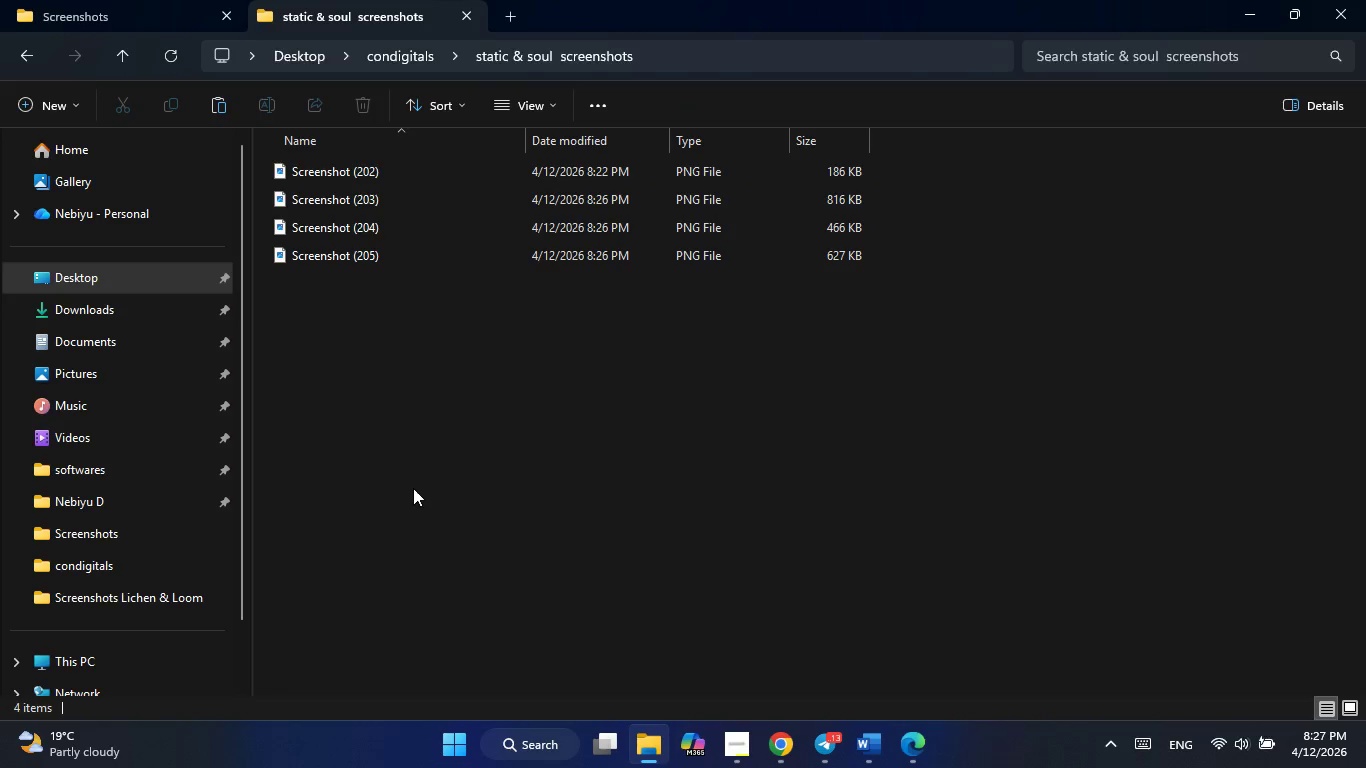 
wait(5.34)
 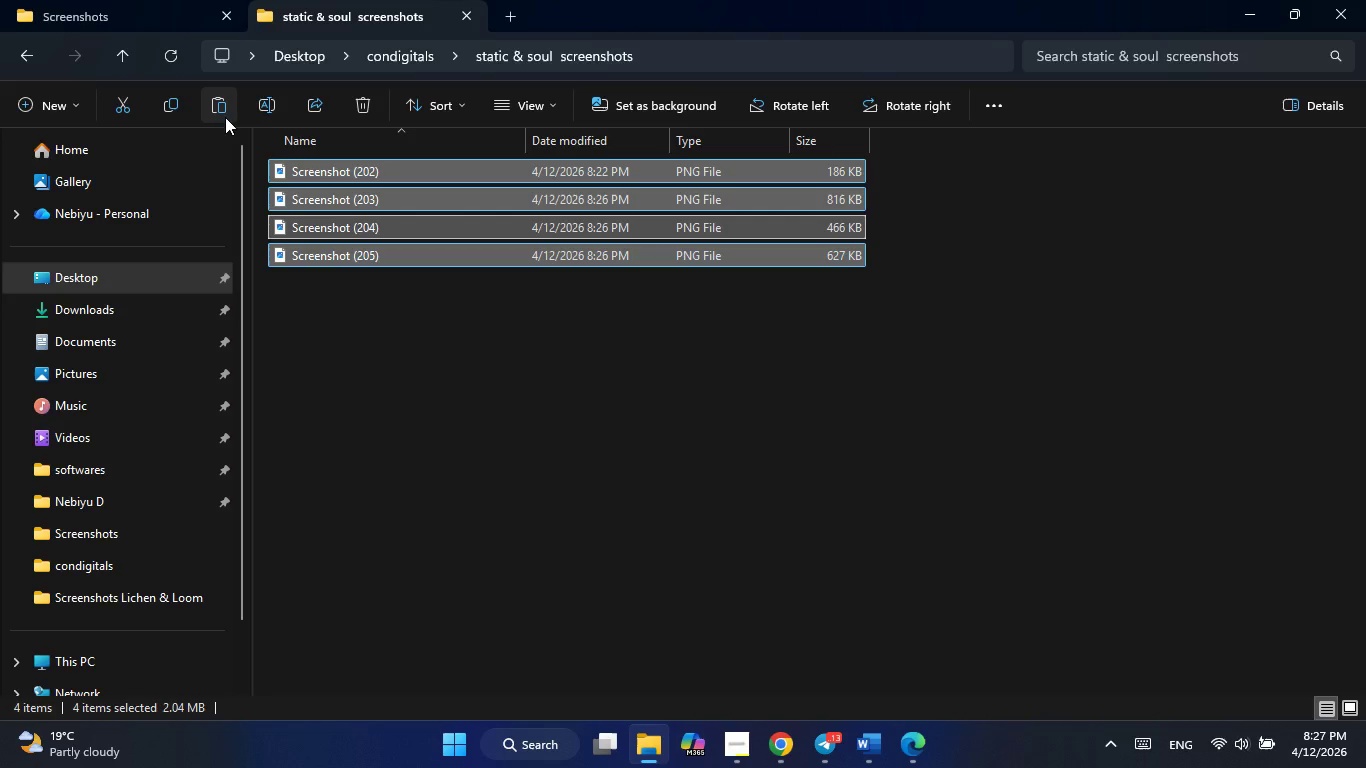 
left_click([31, 58])
 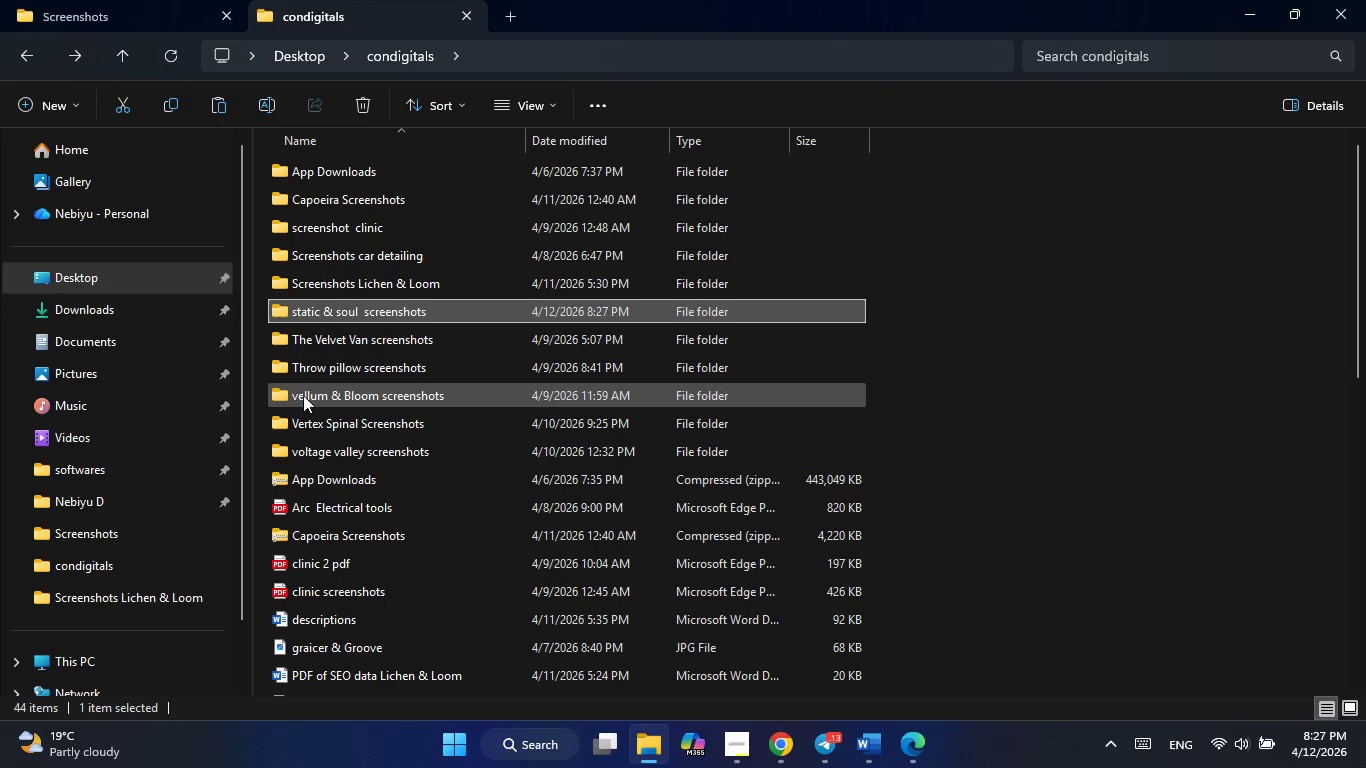 
right_click([386, 304])
 